 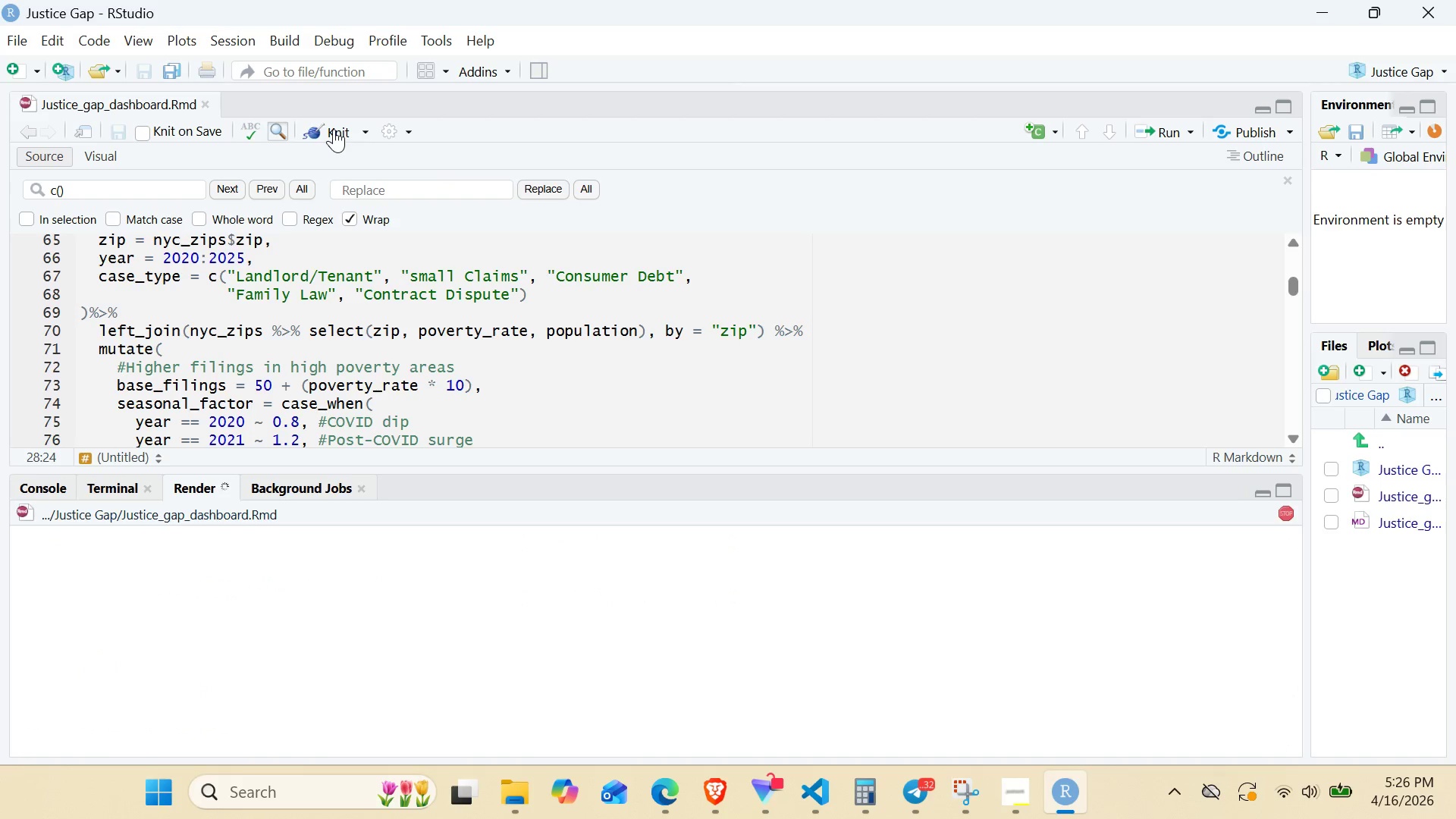 
left_click([126, 483])
 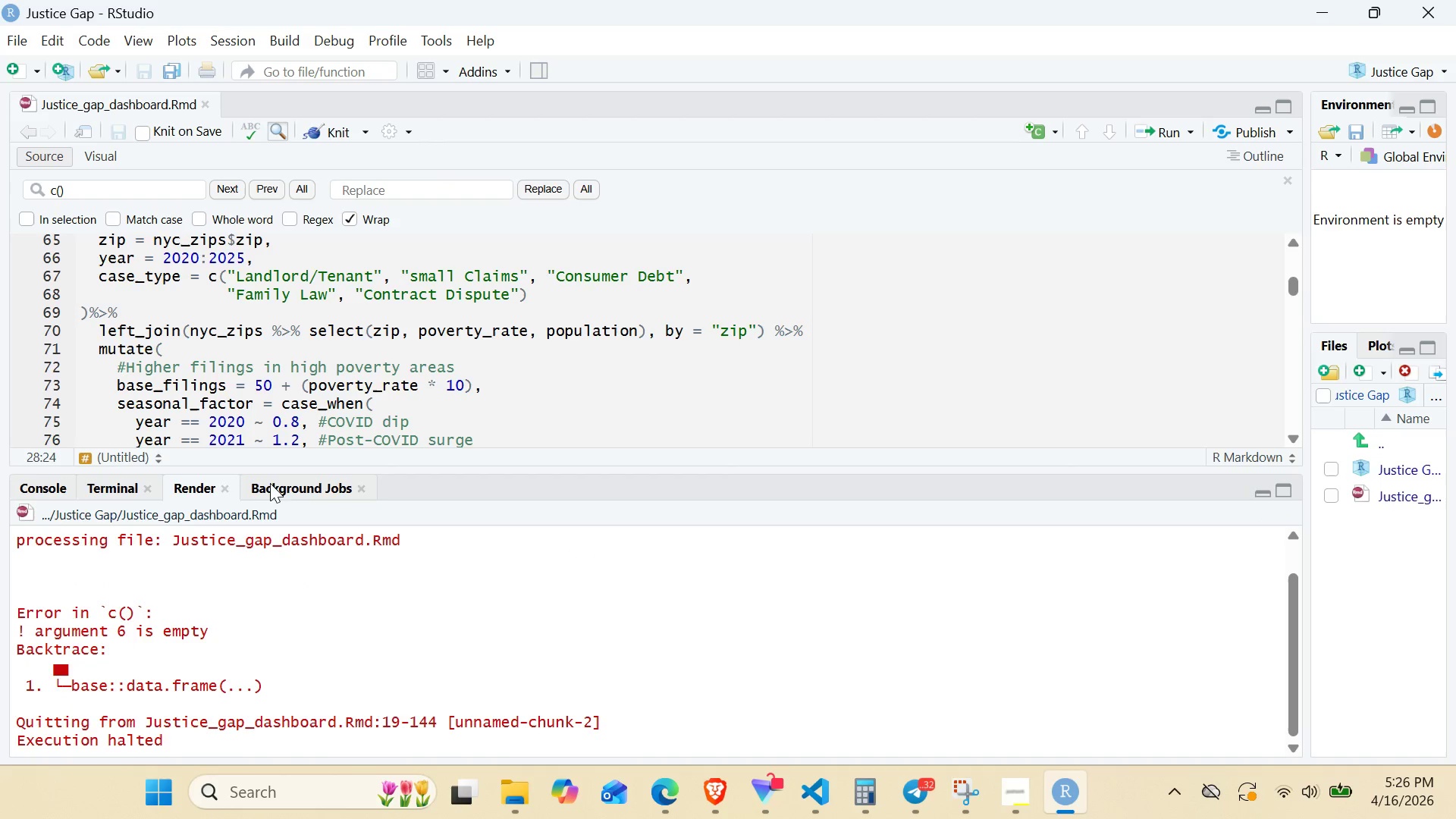 
left_click([108, 489])
 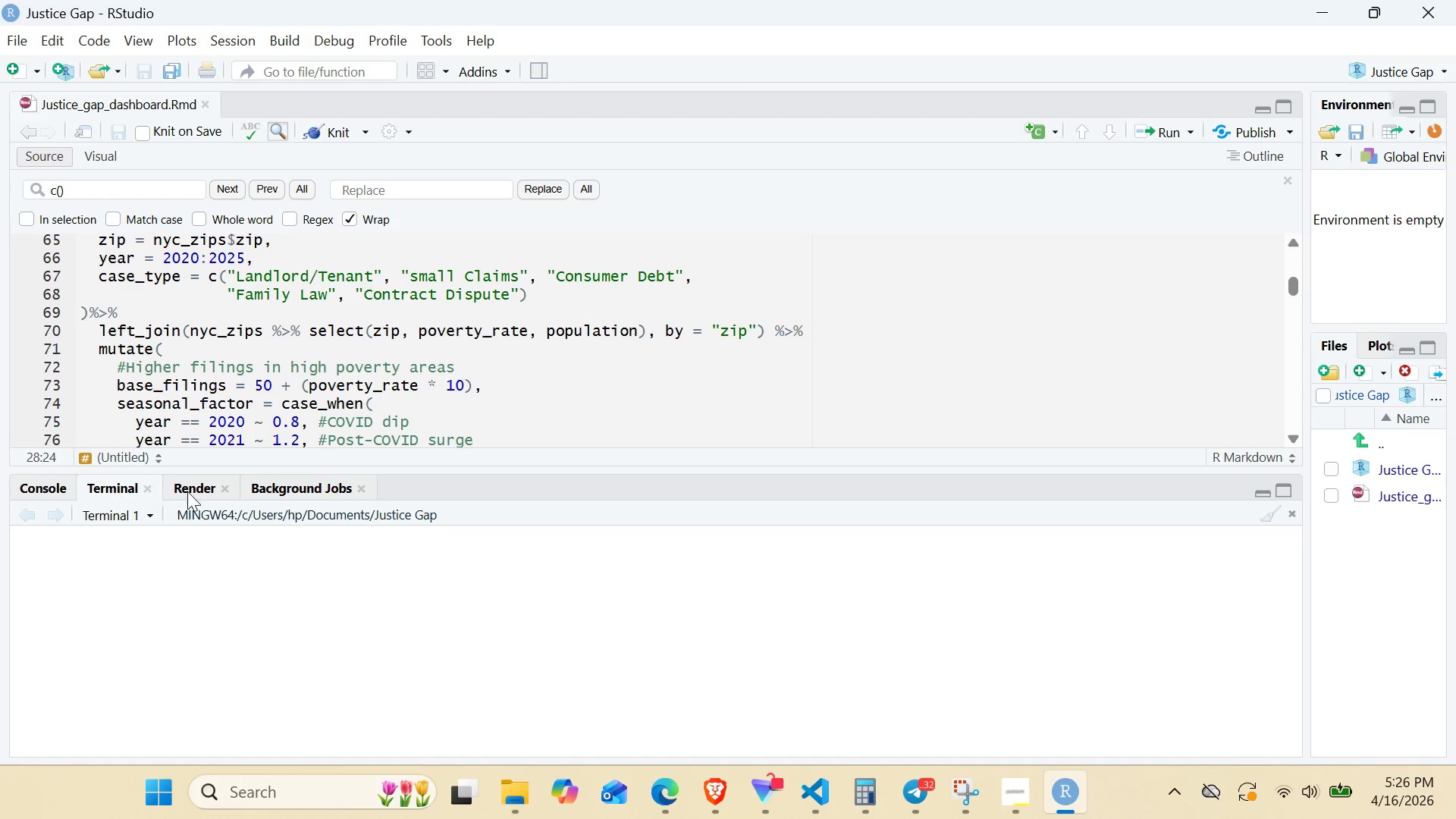 
left_click([196, 494])
 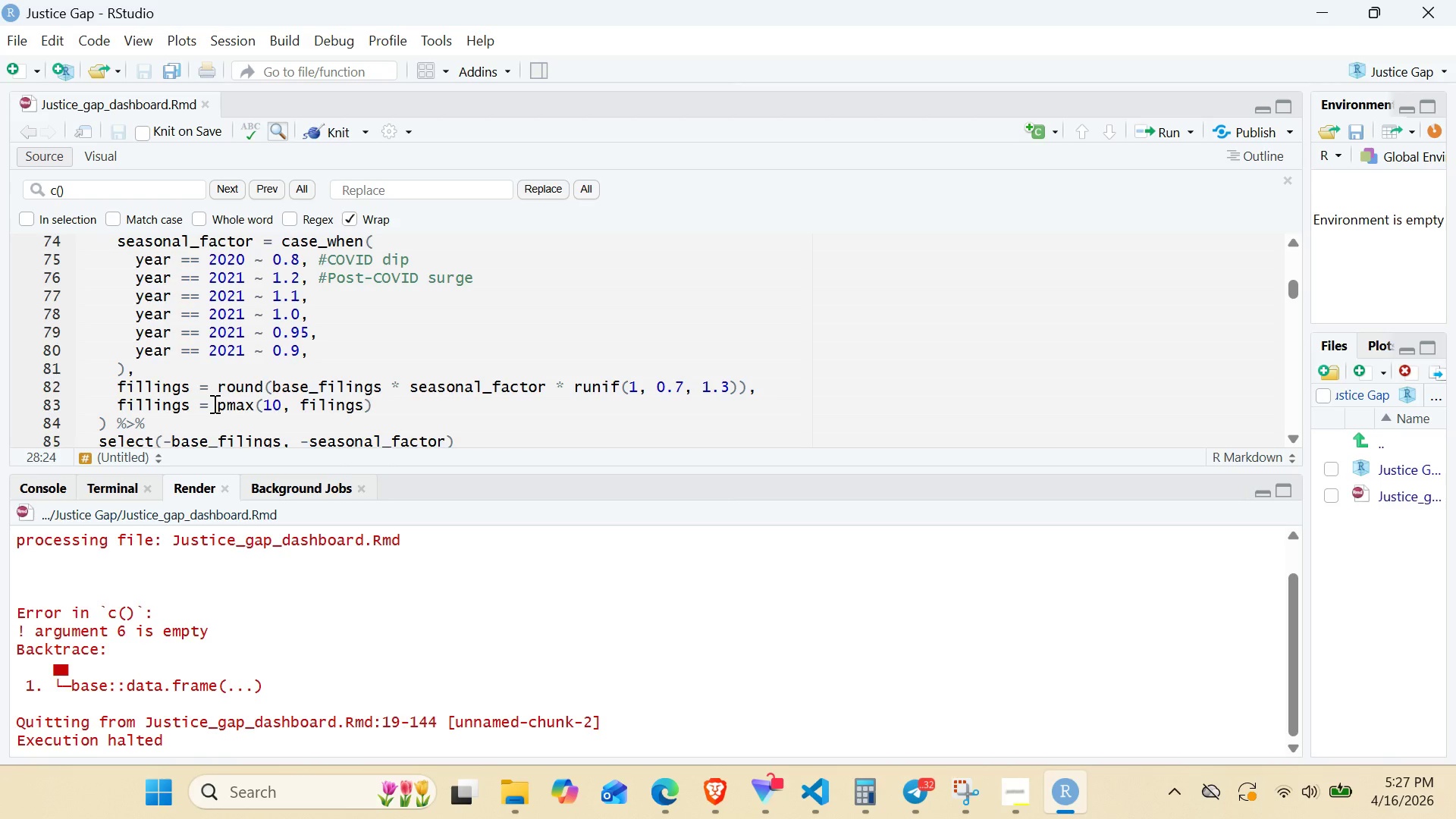 
wait(36.86)
 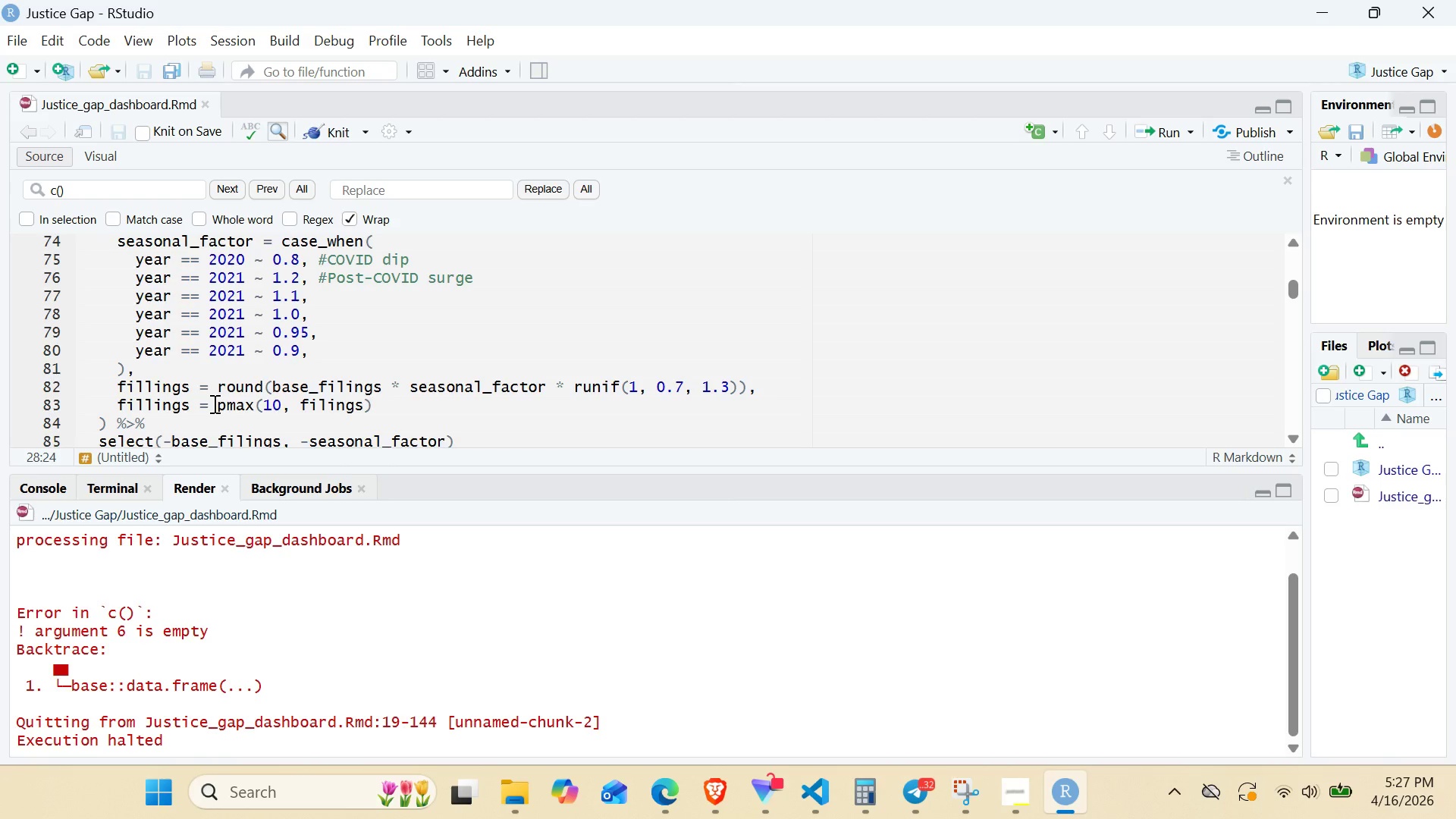 
left_click([675, 789])
 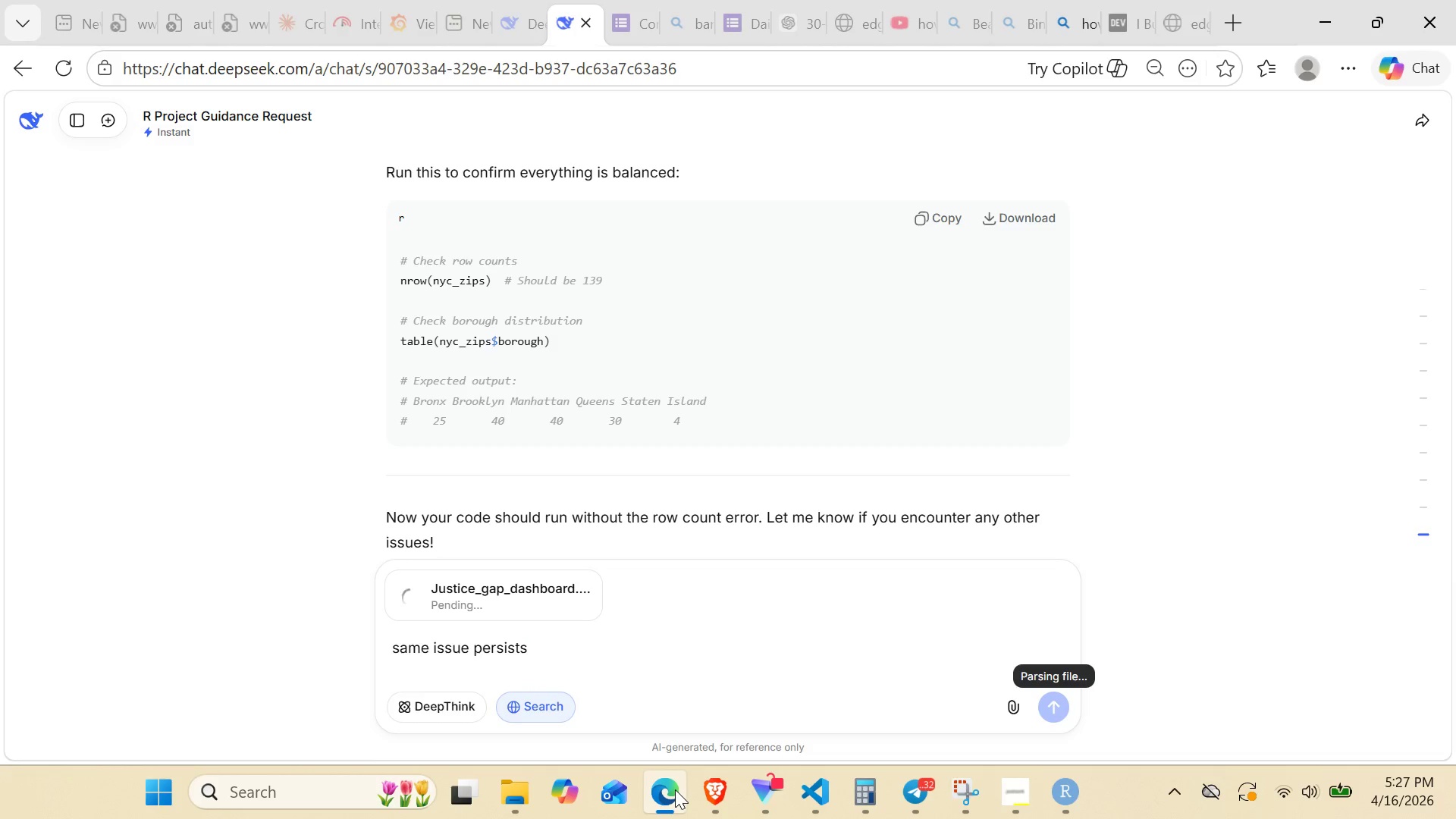 
left_click([675, 789])
 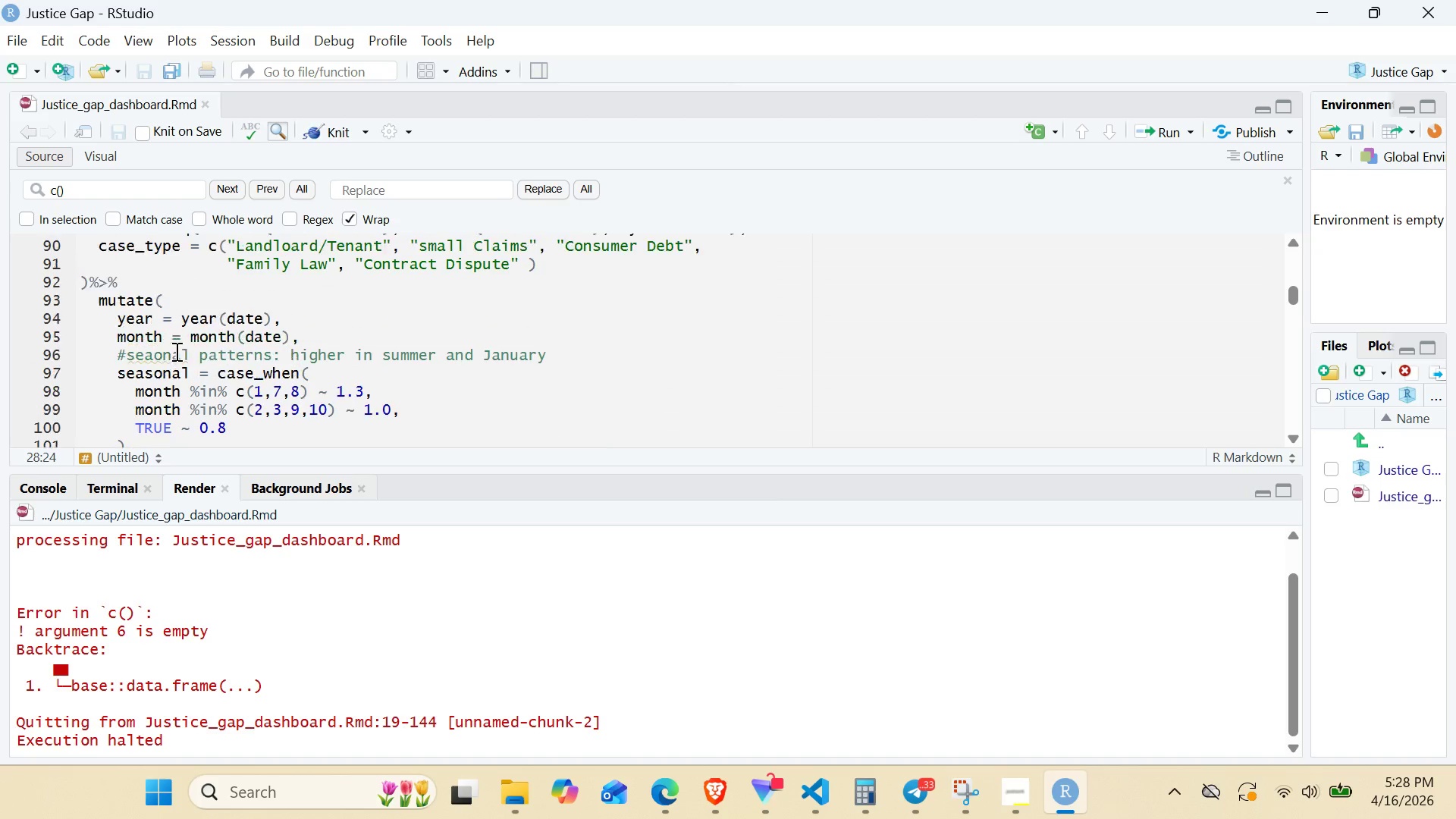 
wait(70.69)
 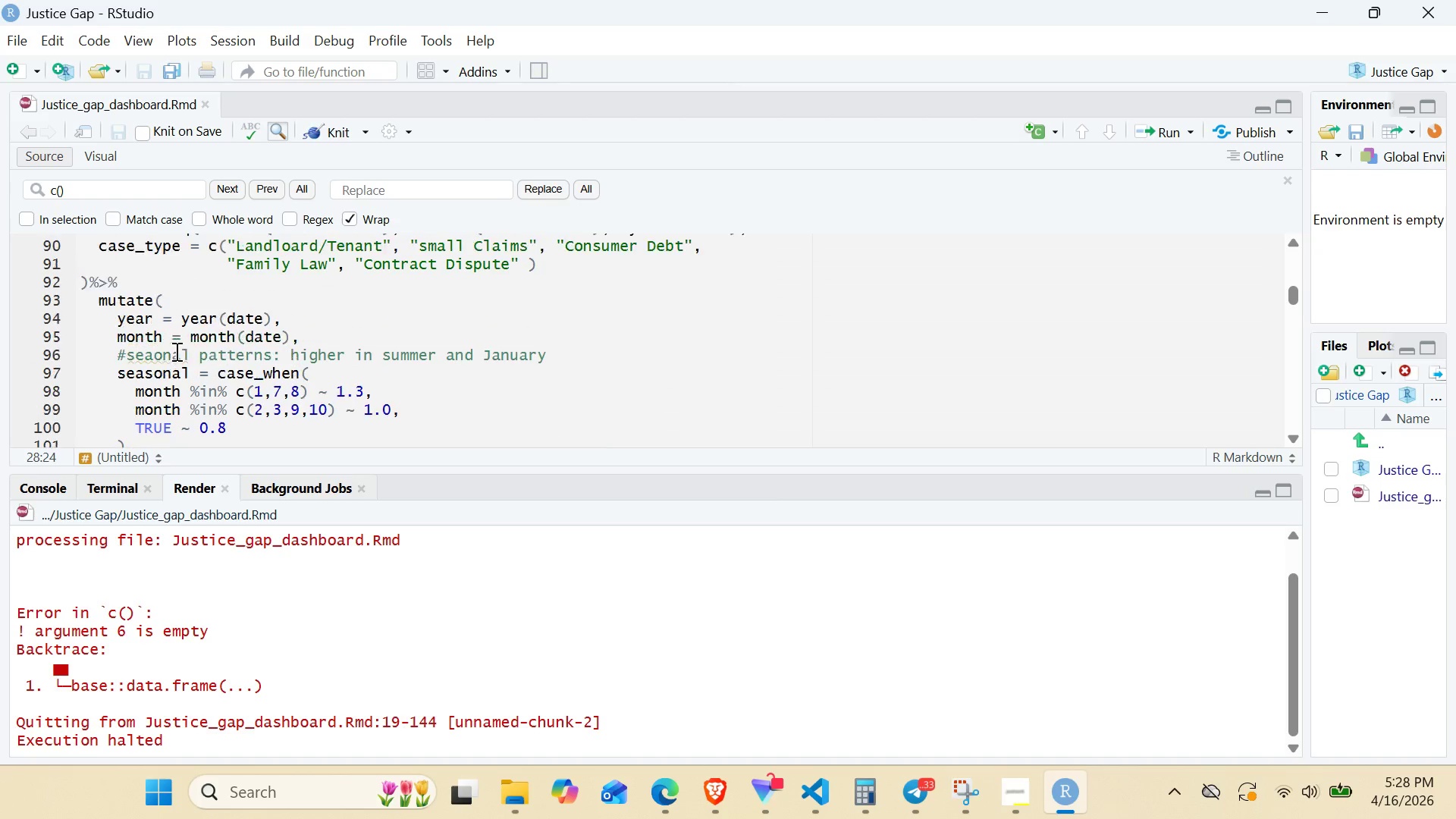 
left_click([672, 793])
 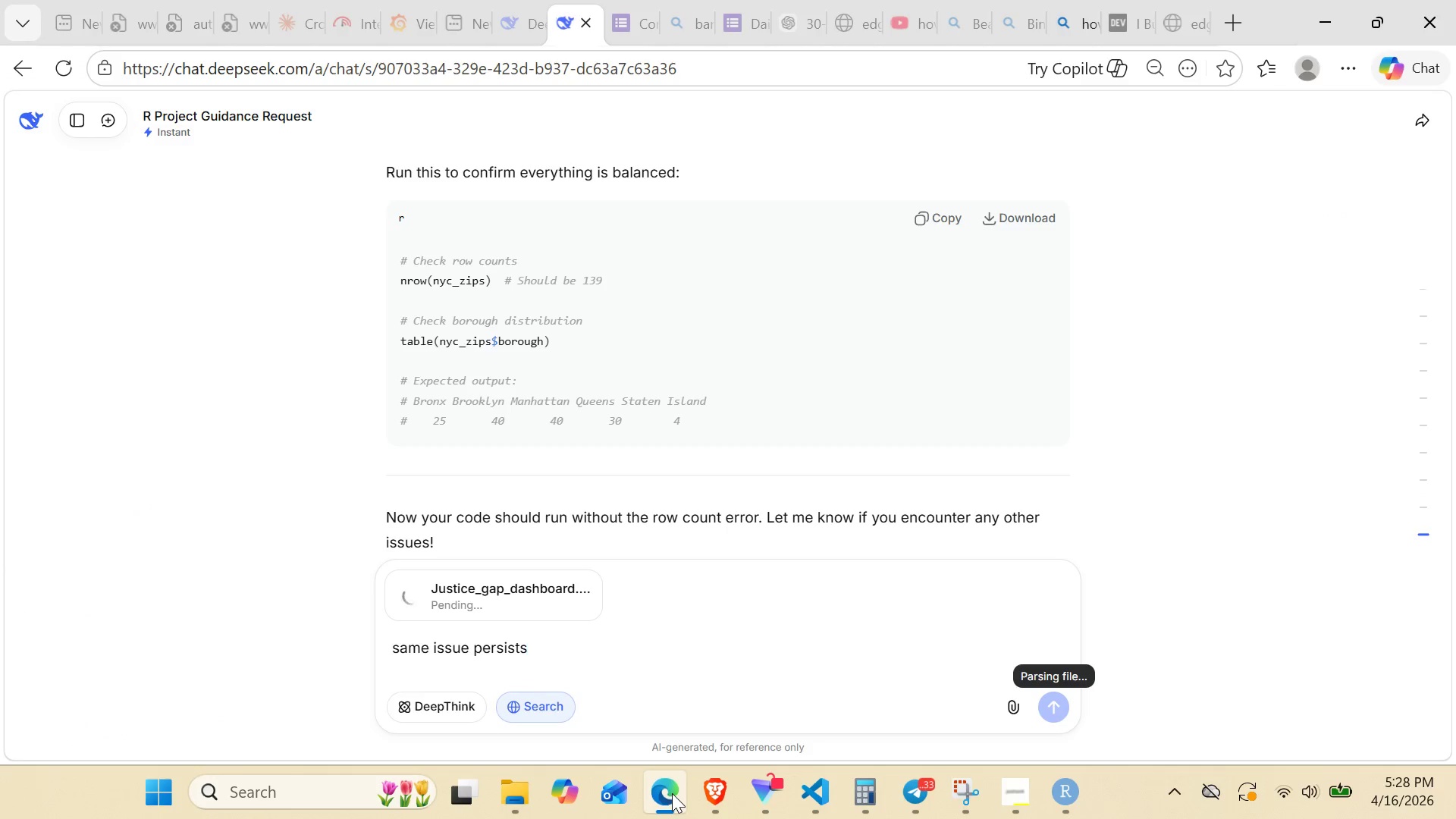 
left_click([672, 793])
 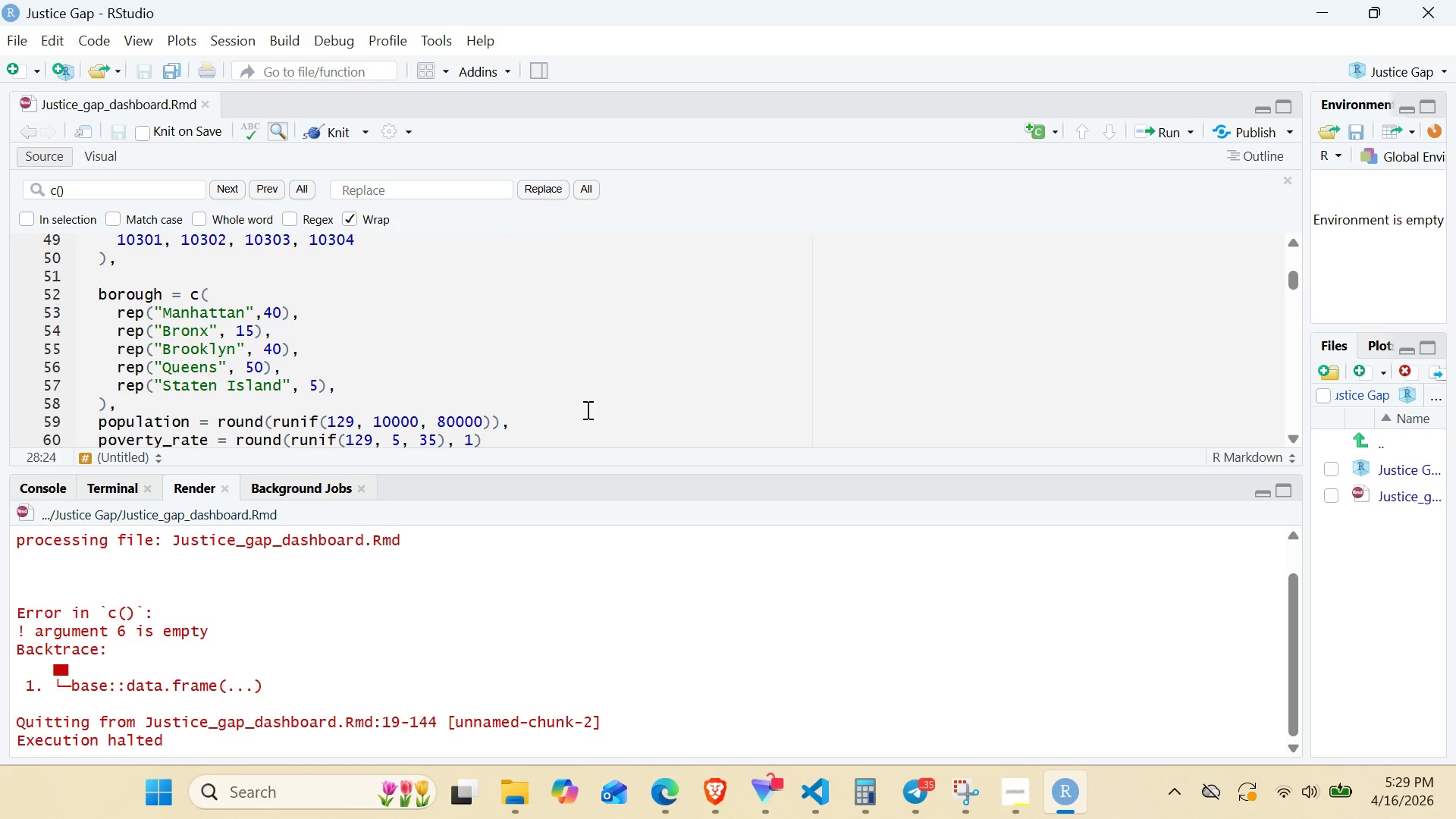 
wait(27.88)
 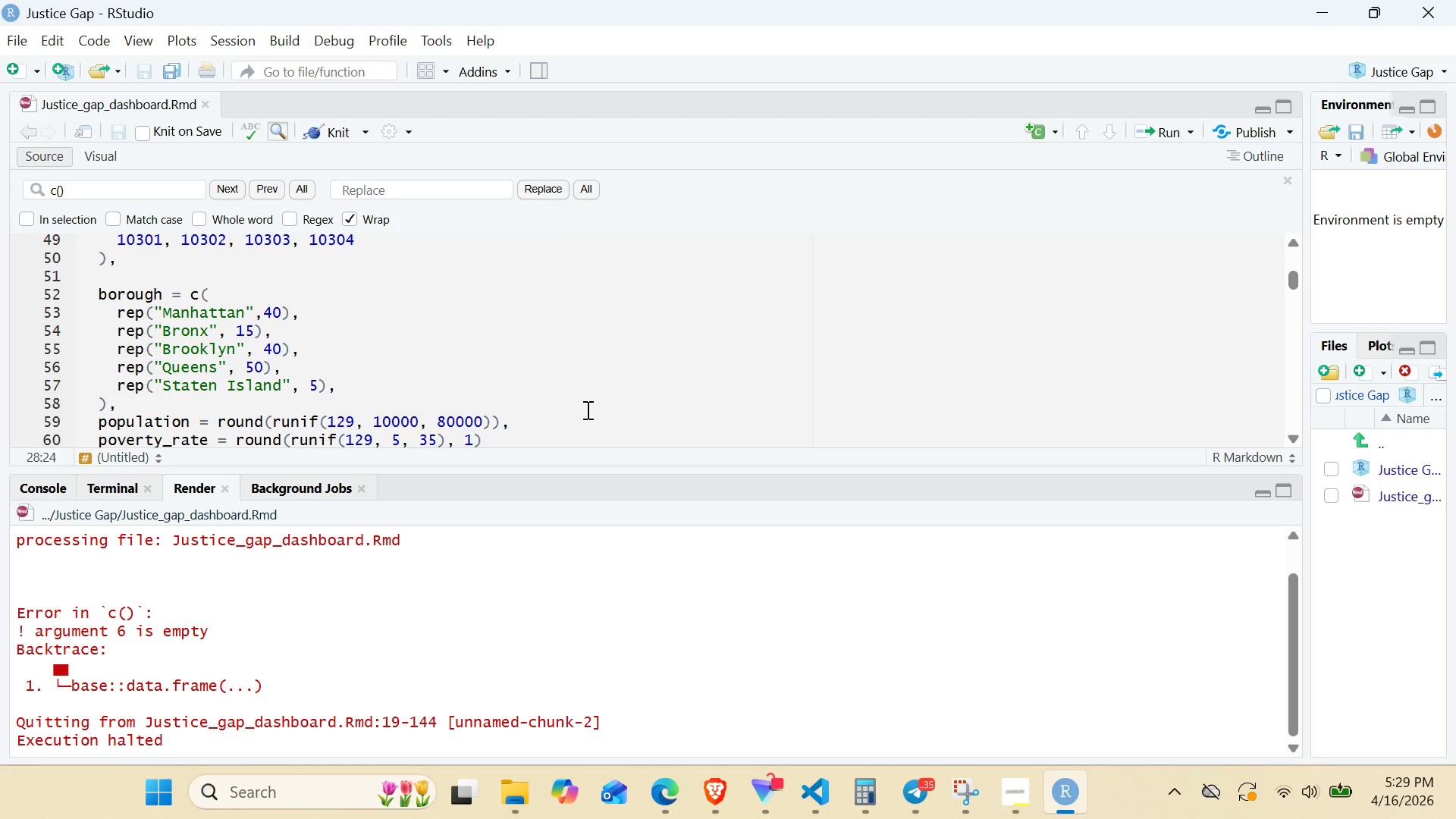 
left_click([319, 411])
 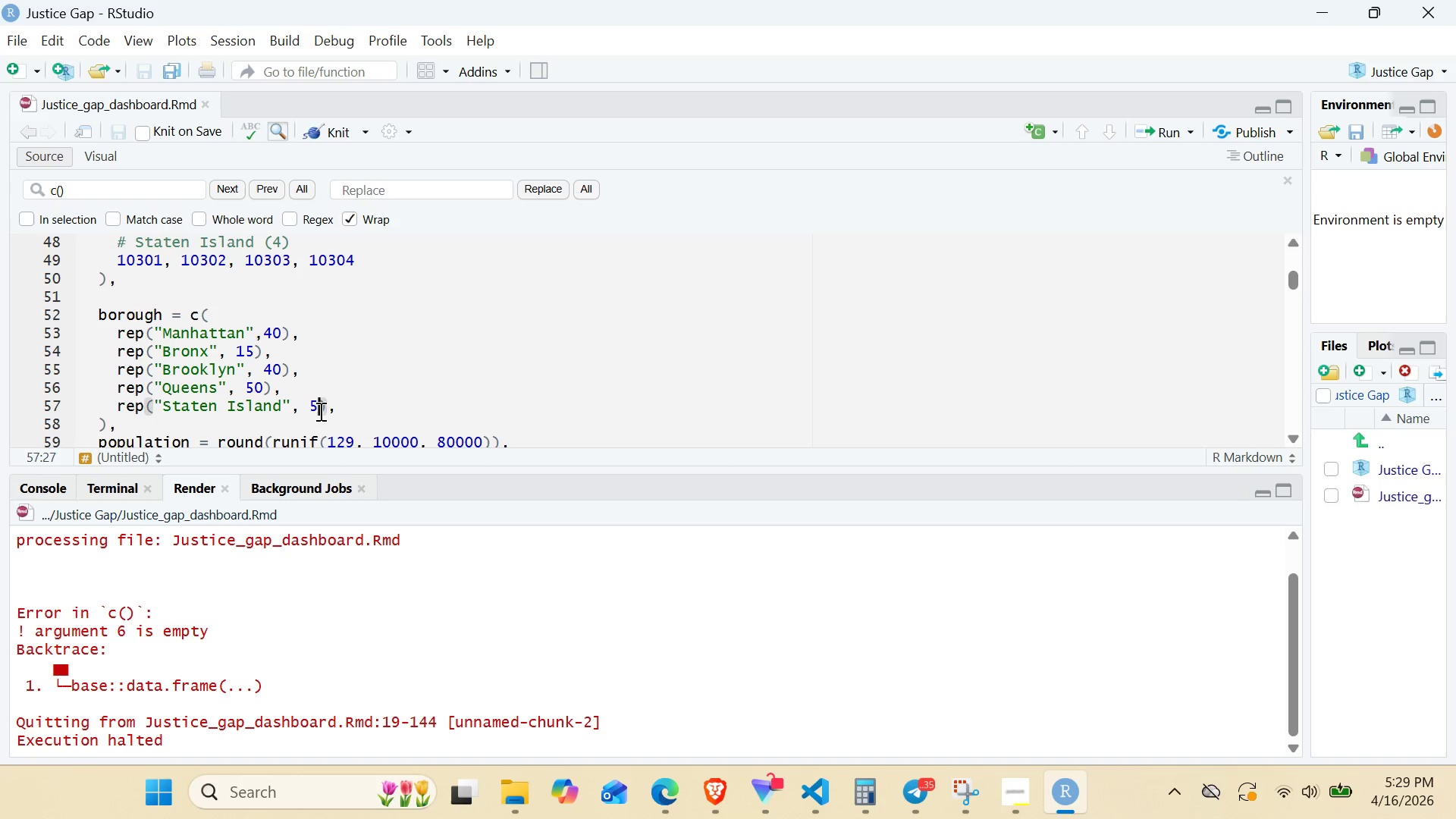 
key(Backspace)
 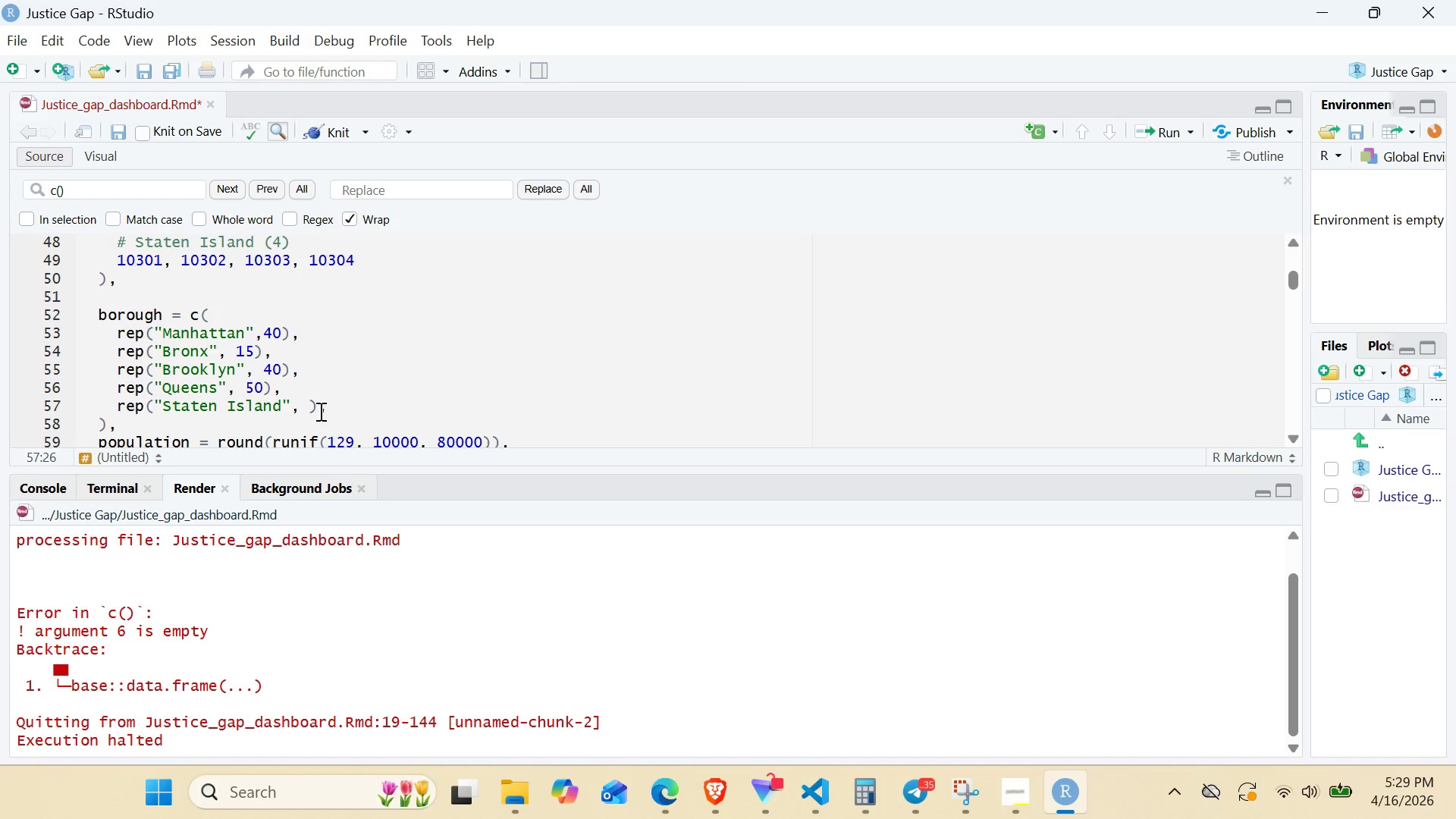 
key(4)
 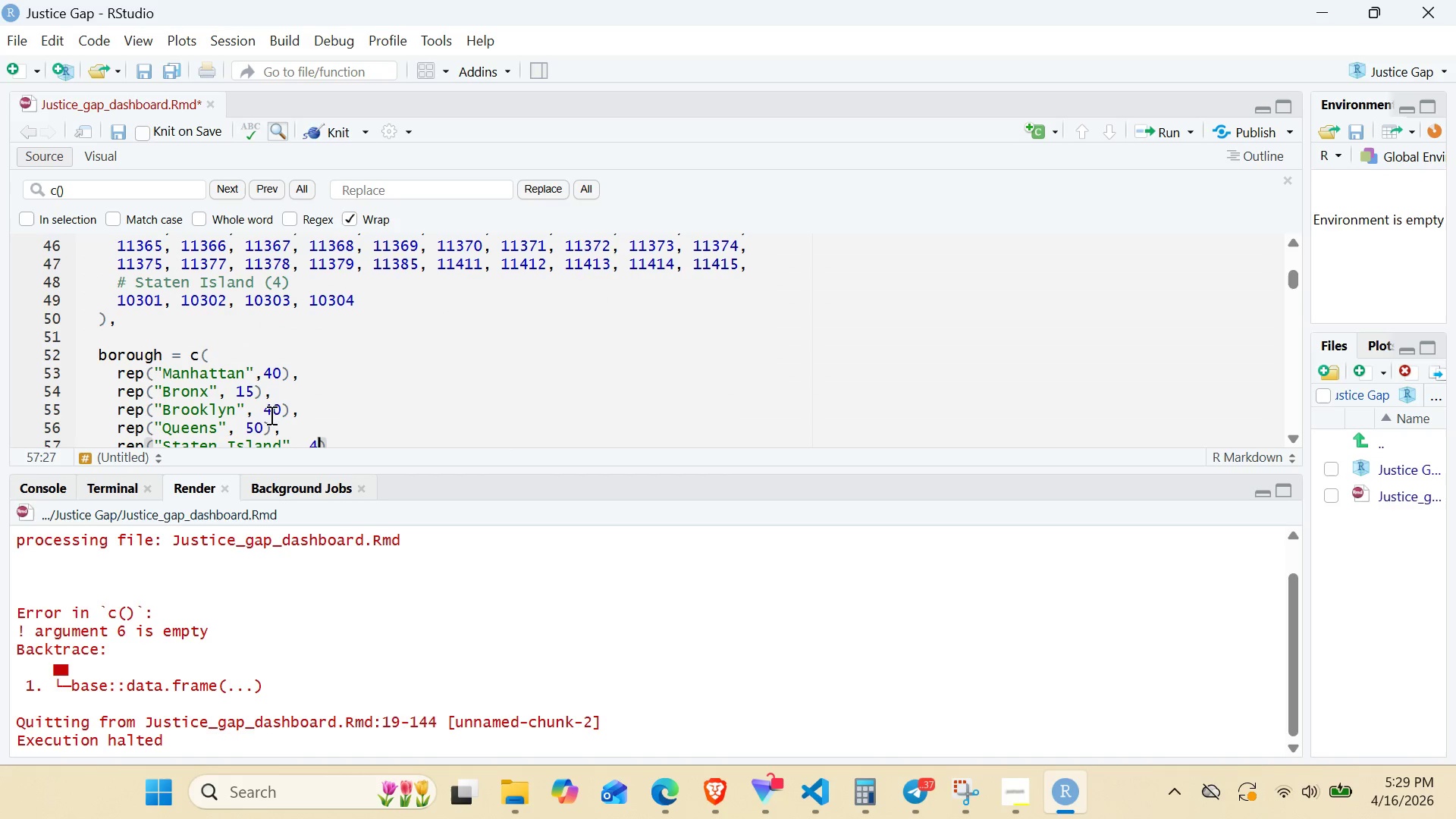 
left_click([256, 422])
 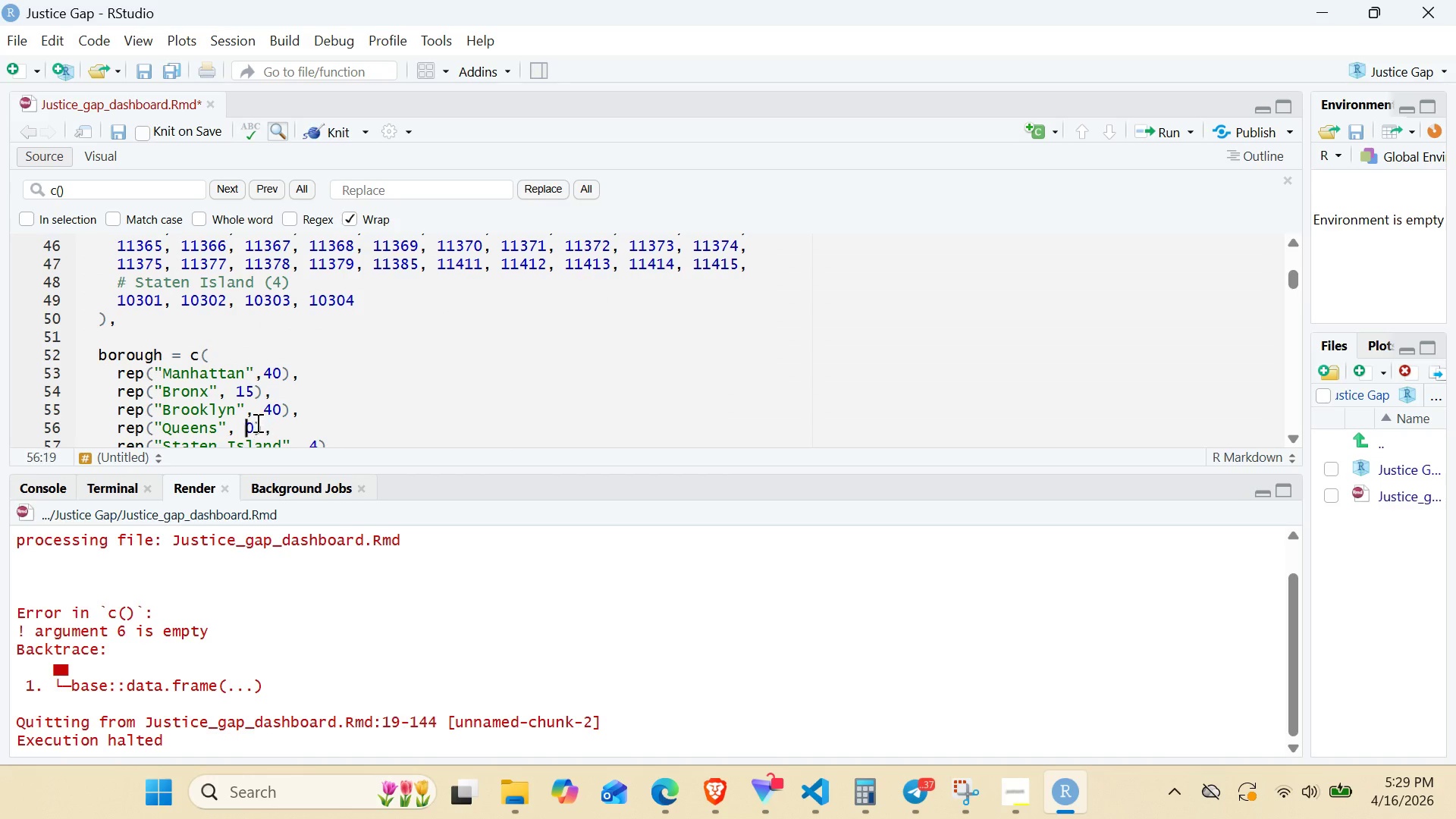 
key(Backspace)
 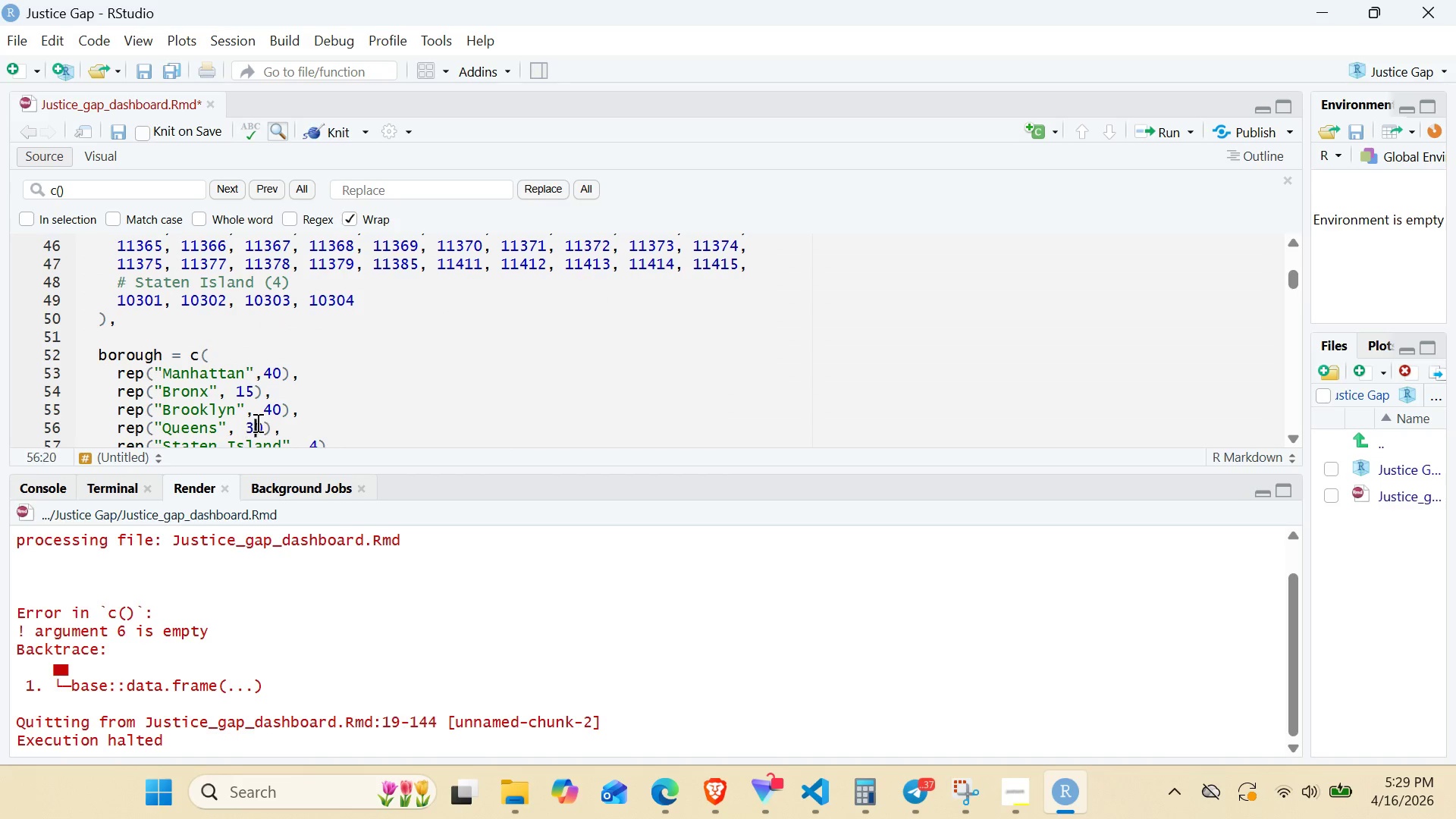 
key(3)
 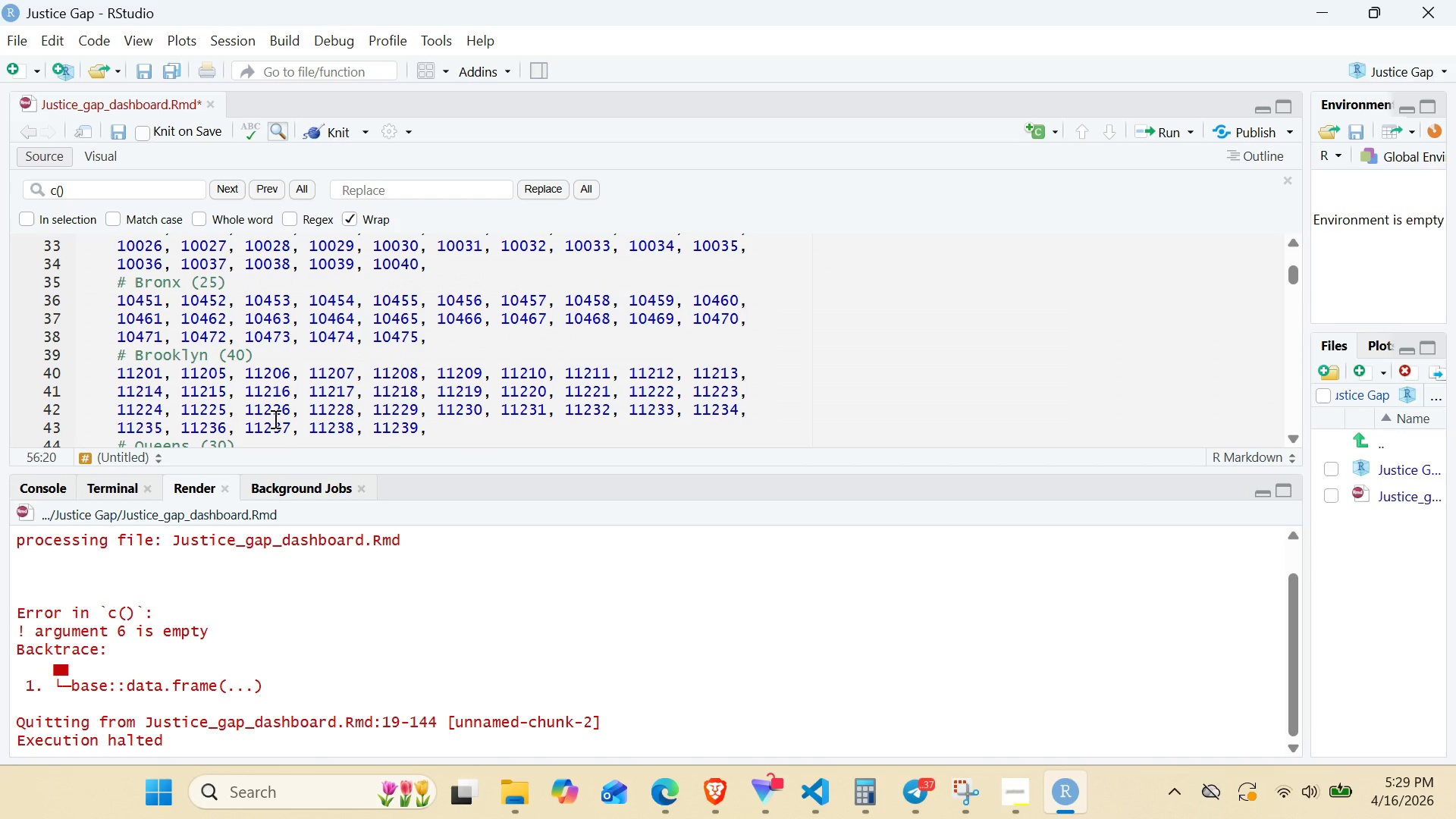 
wait(7.41)
 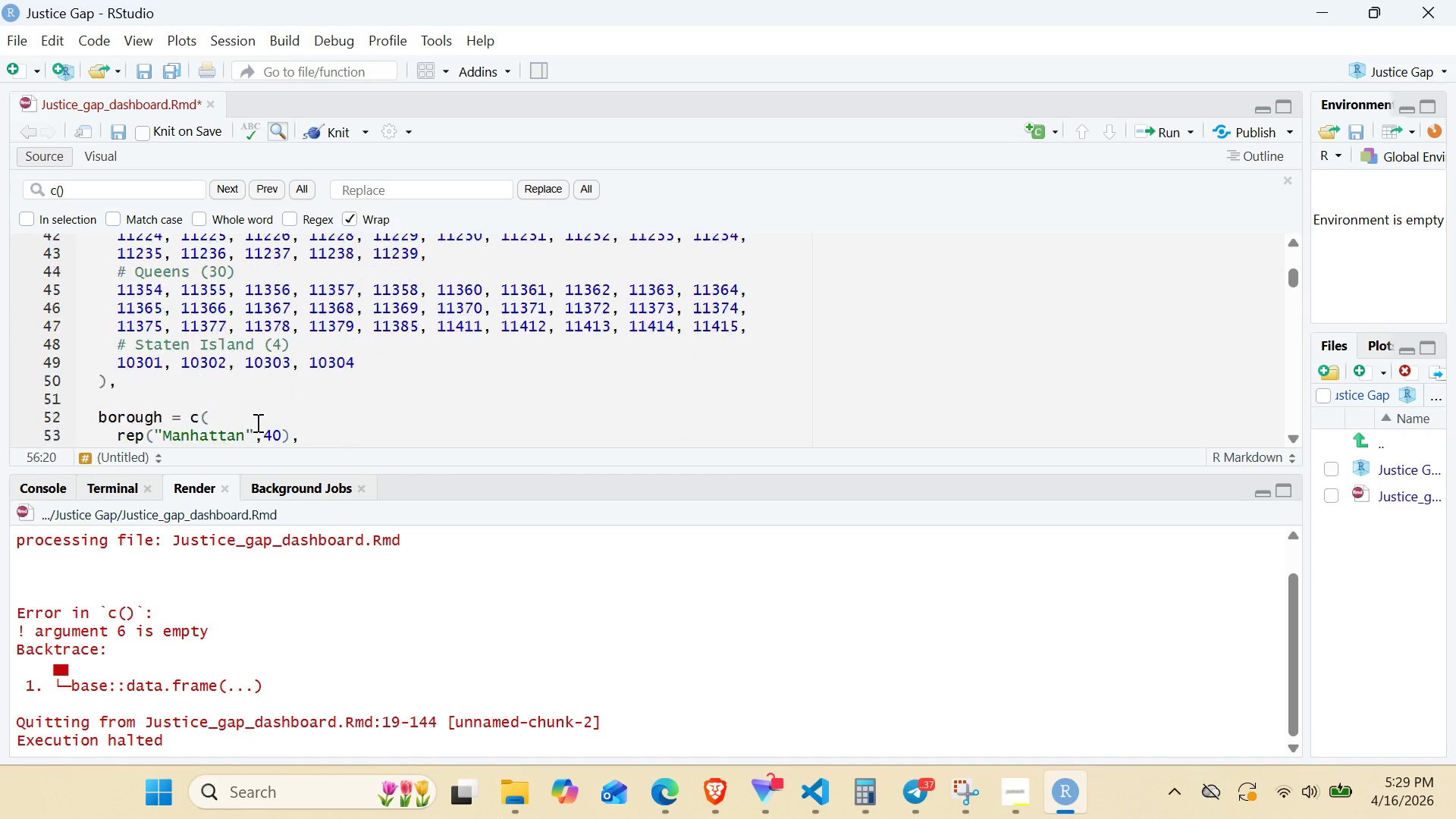 
left_click([245, 411])
 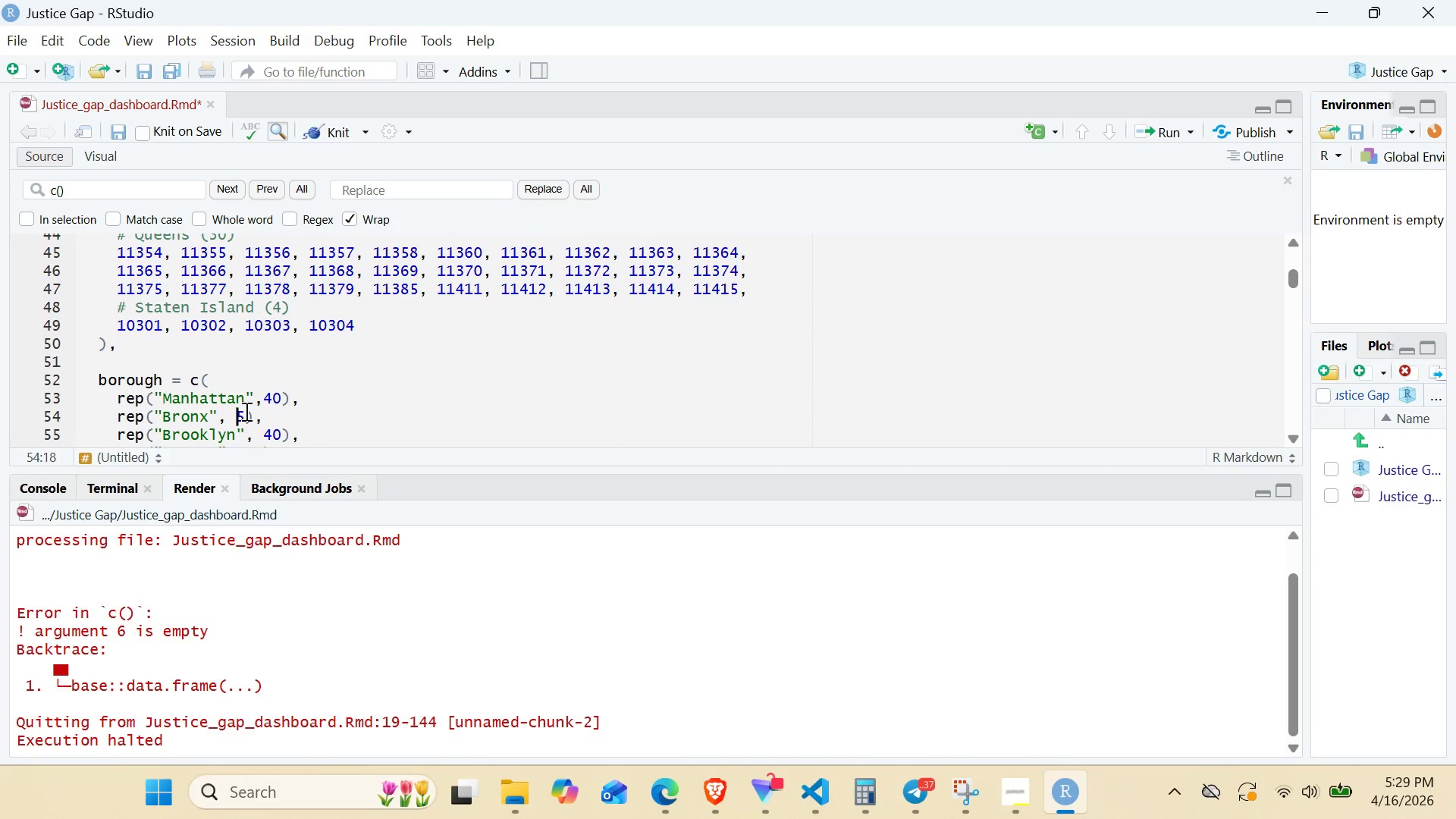 
key(Backspace)
 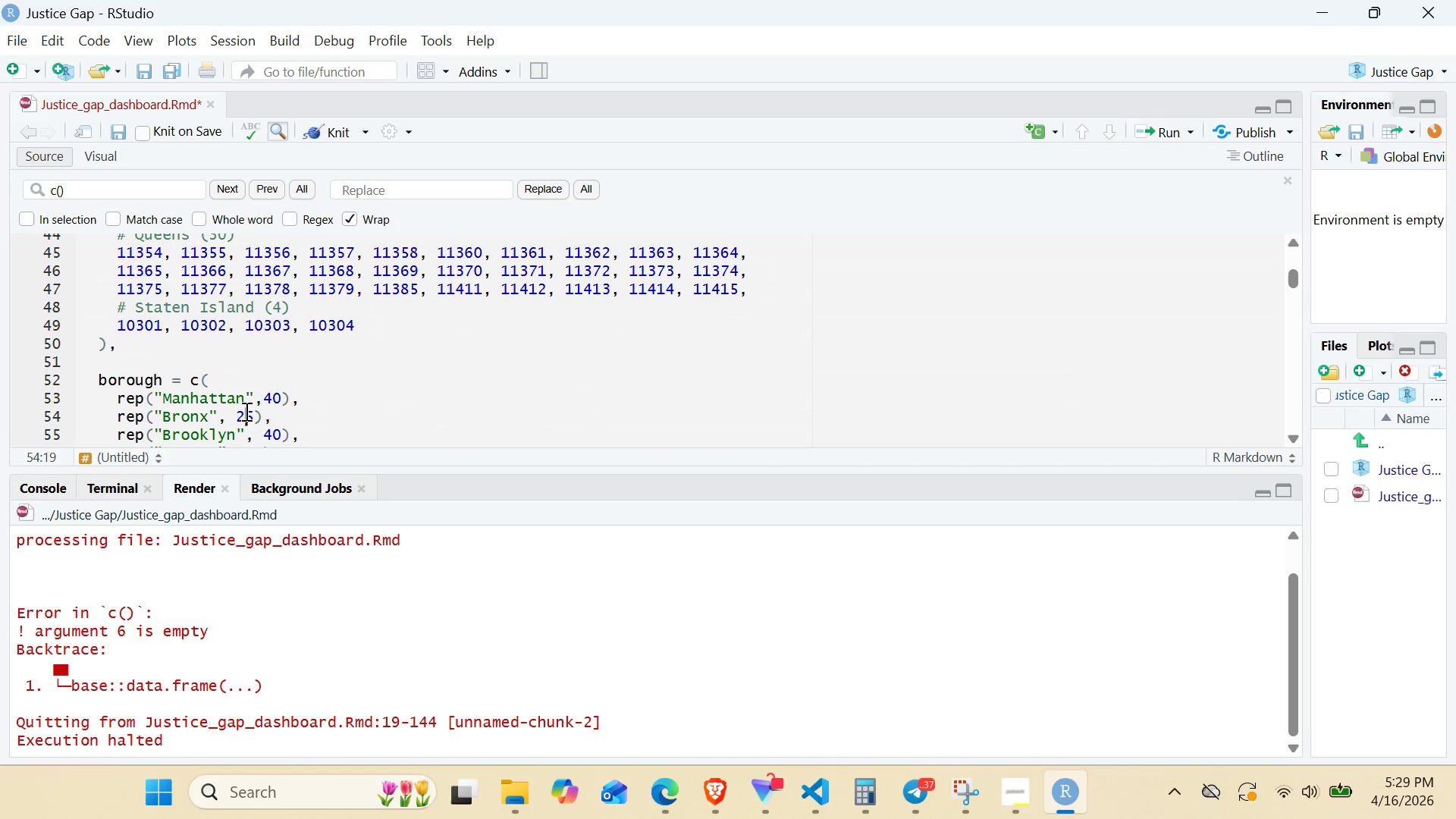 
key(2)
 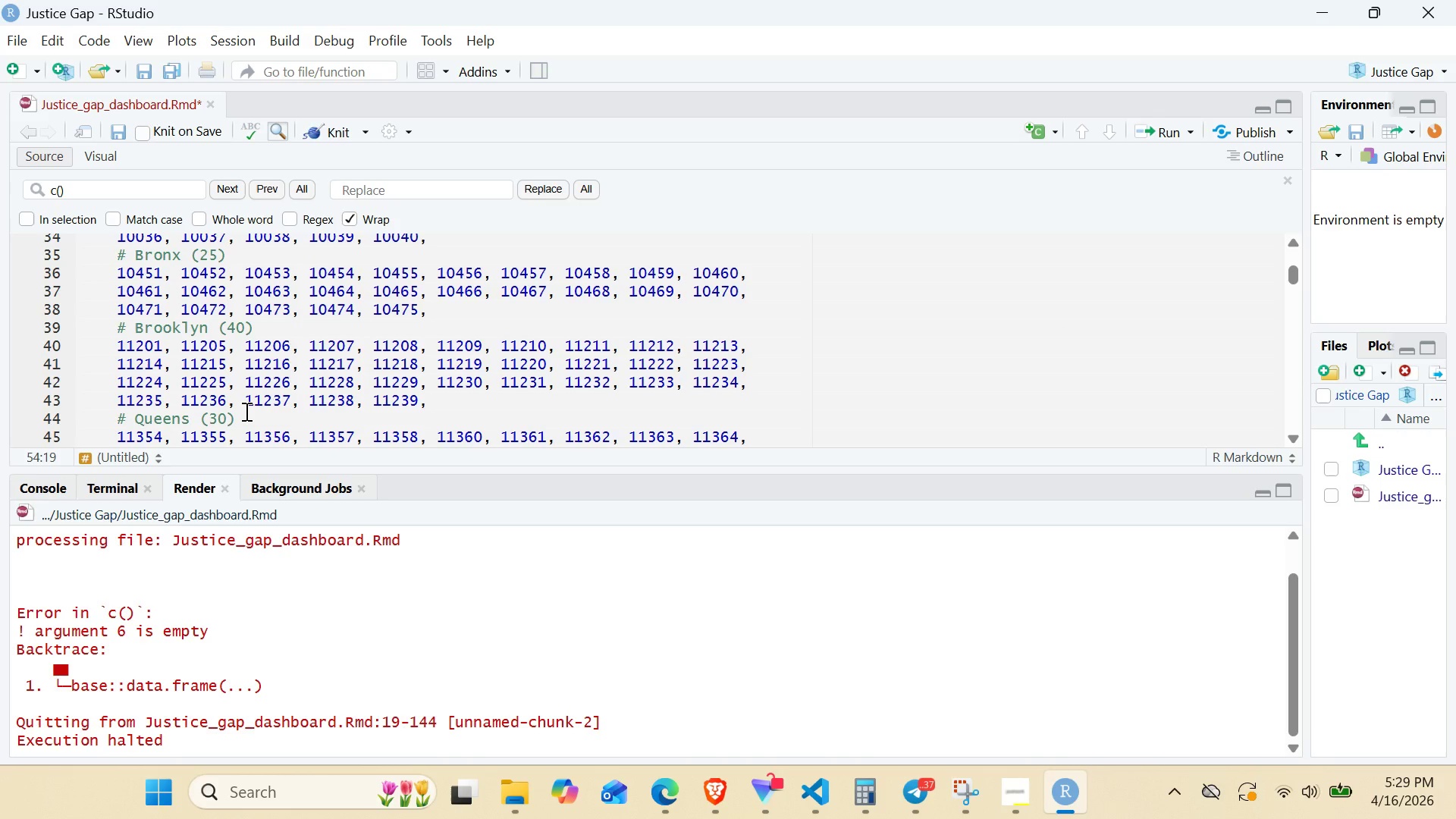 
scroll: coordinate [245, 411], scroll_direction: none, amount: 0.0
 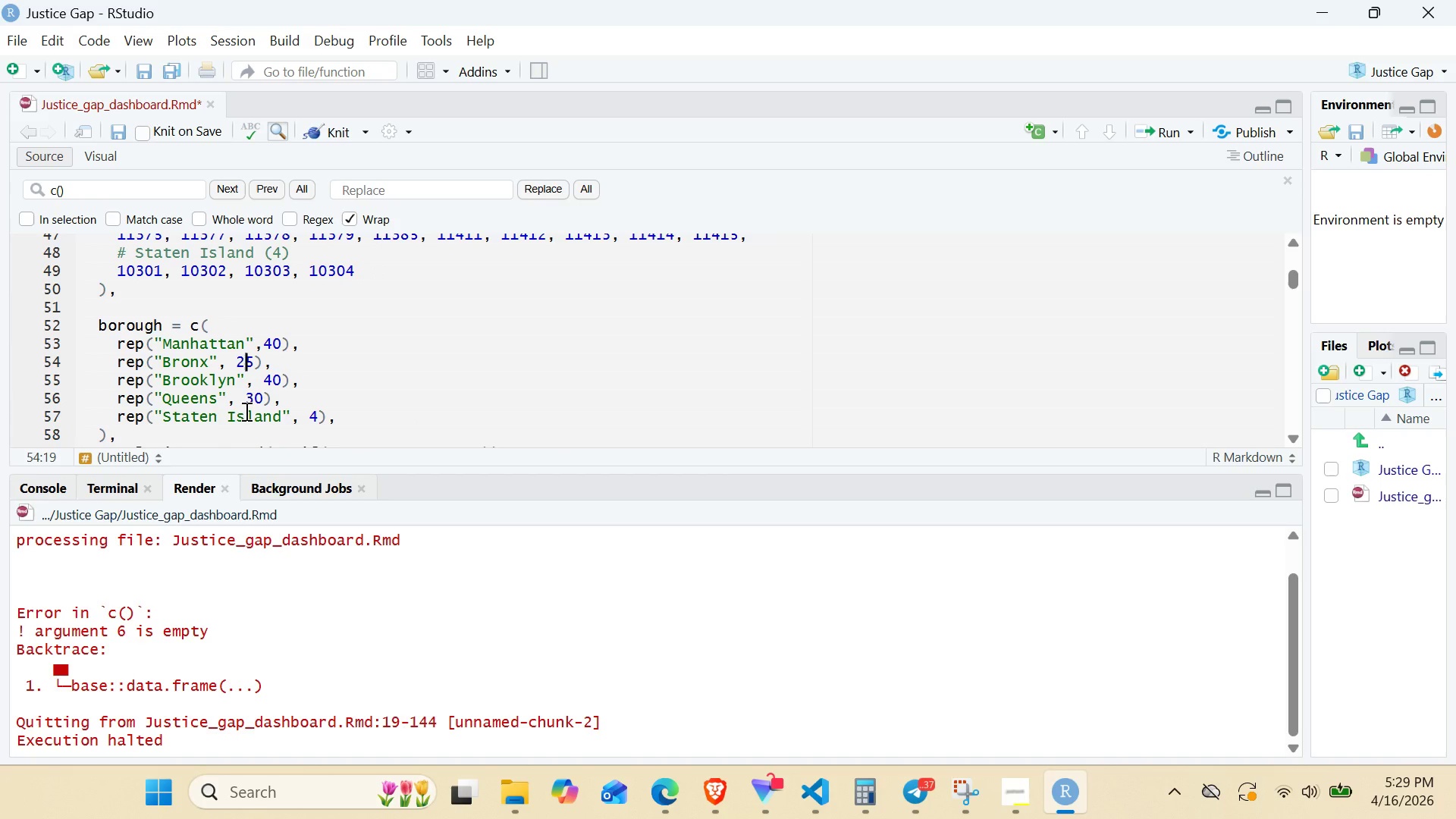 
wait(7.21)
 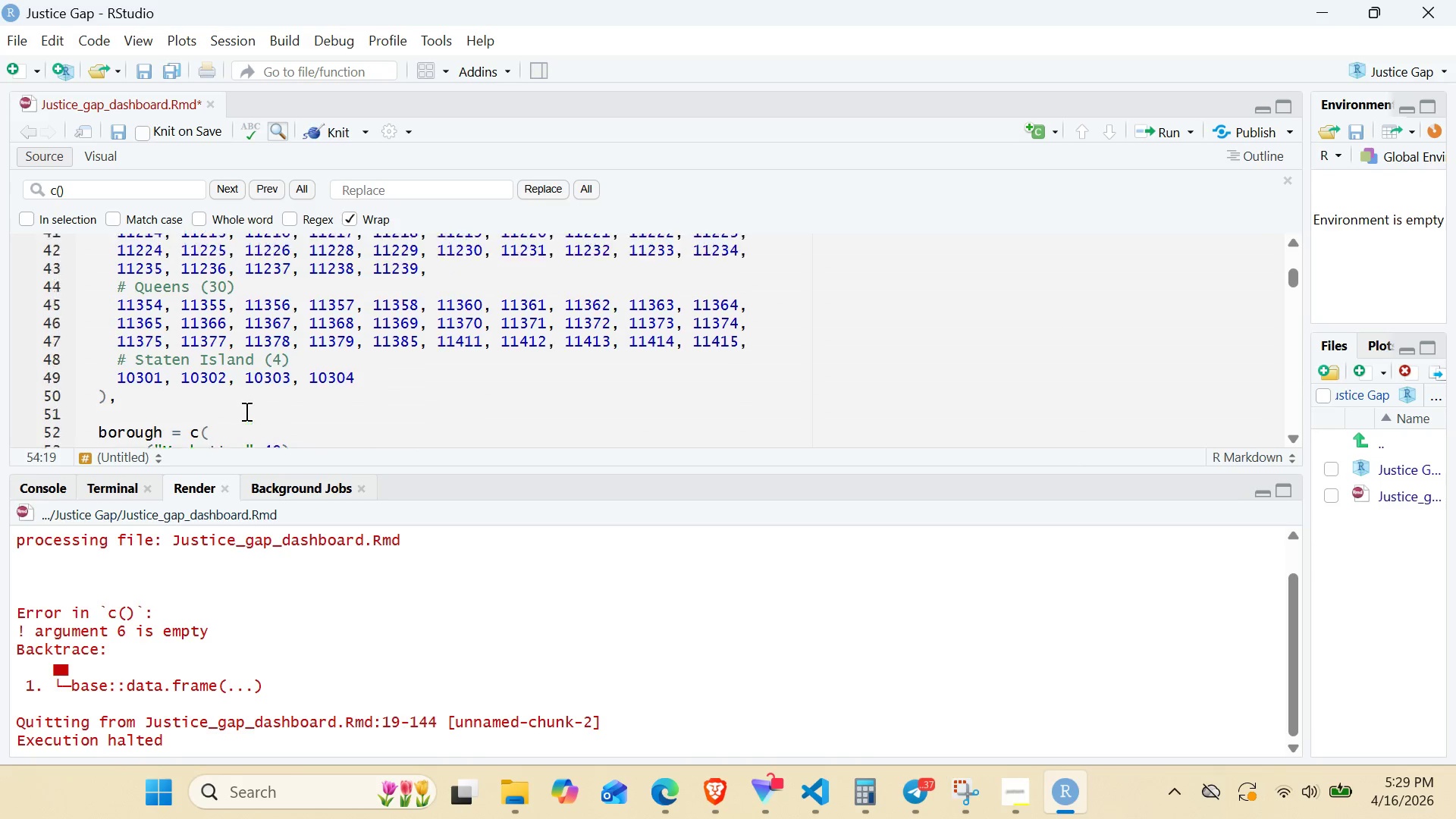 
left_click([327, 134])
 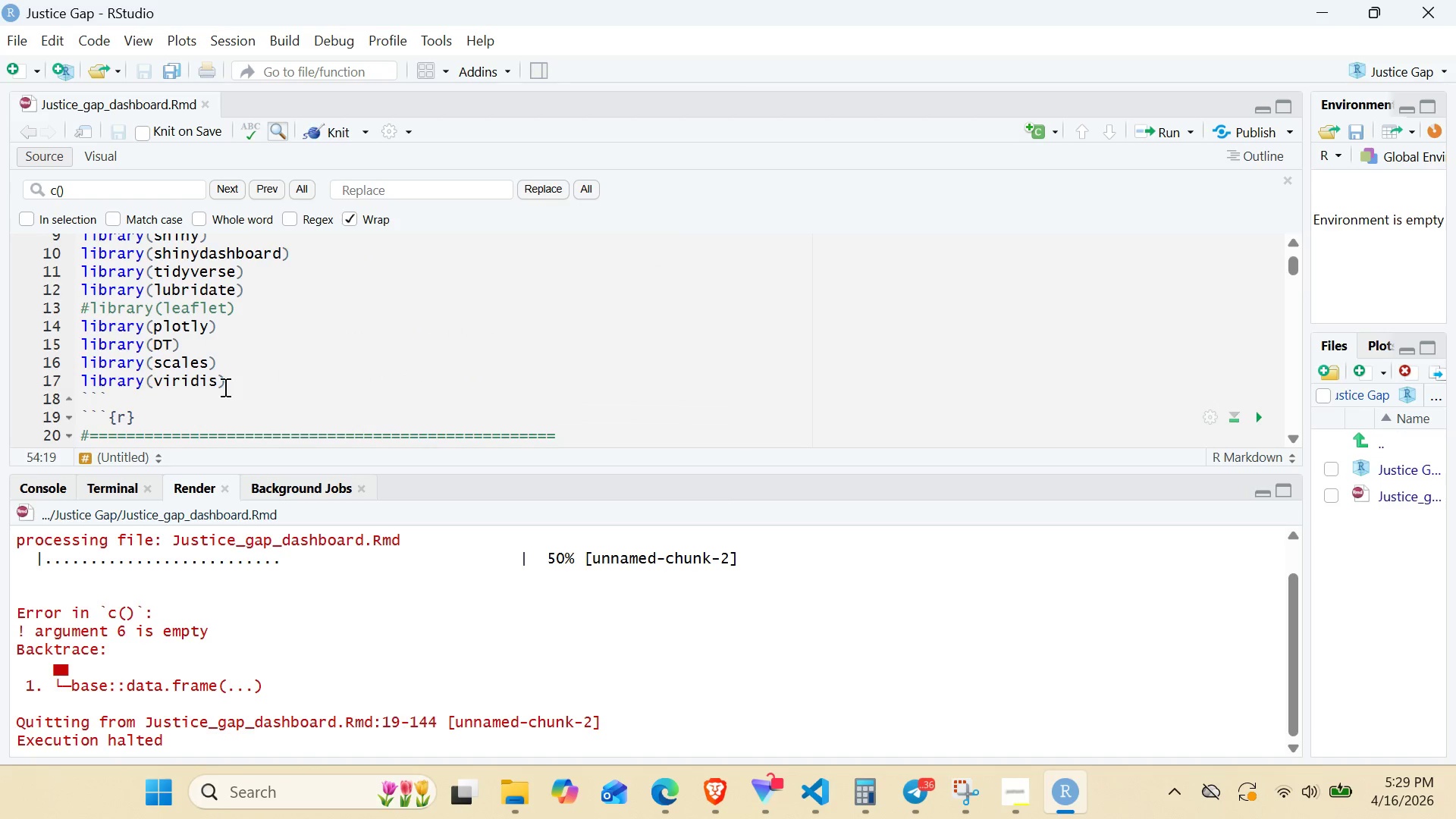 
wait(14.38)
 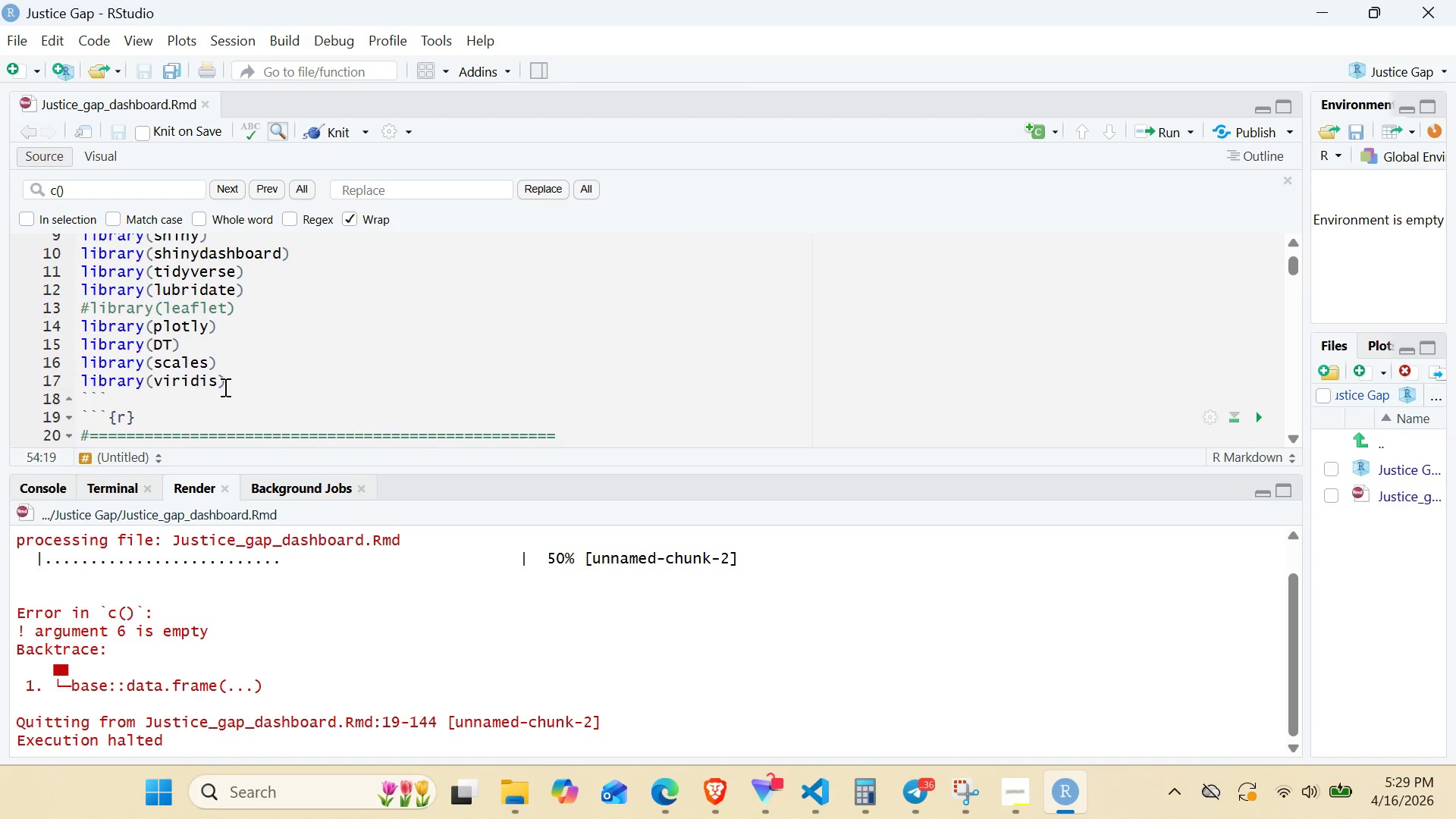 
left_click([667, 801])
 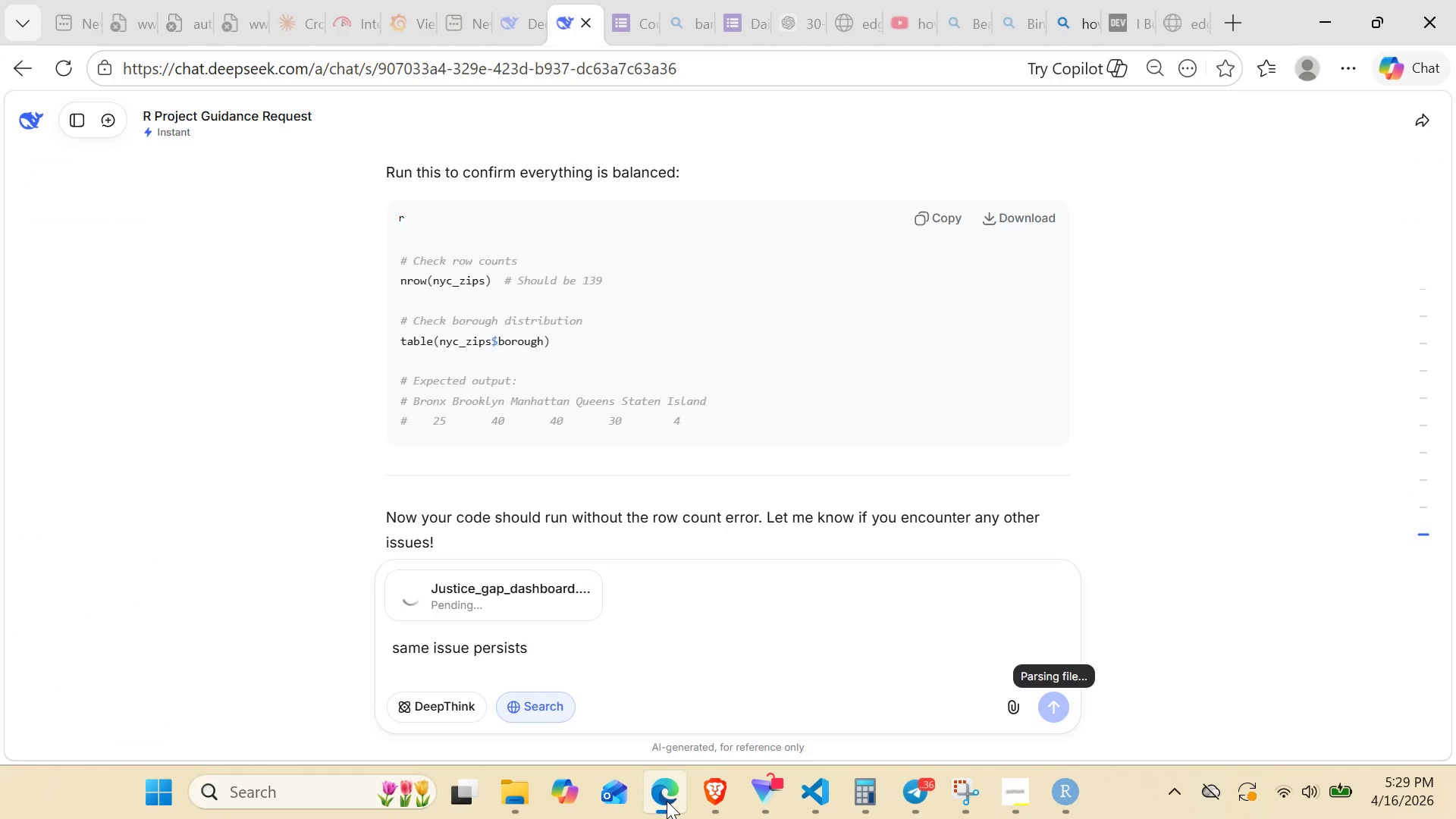 
left_click([667, 801])
 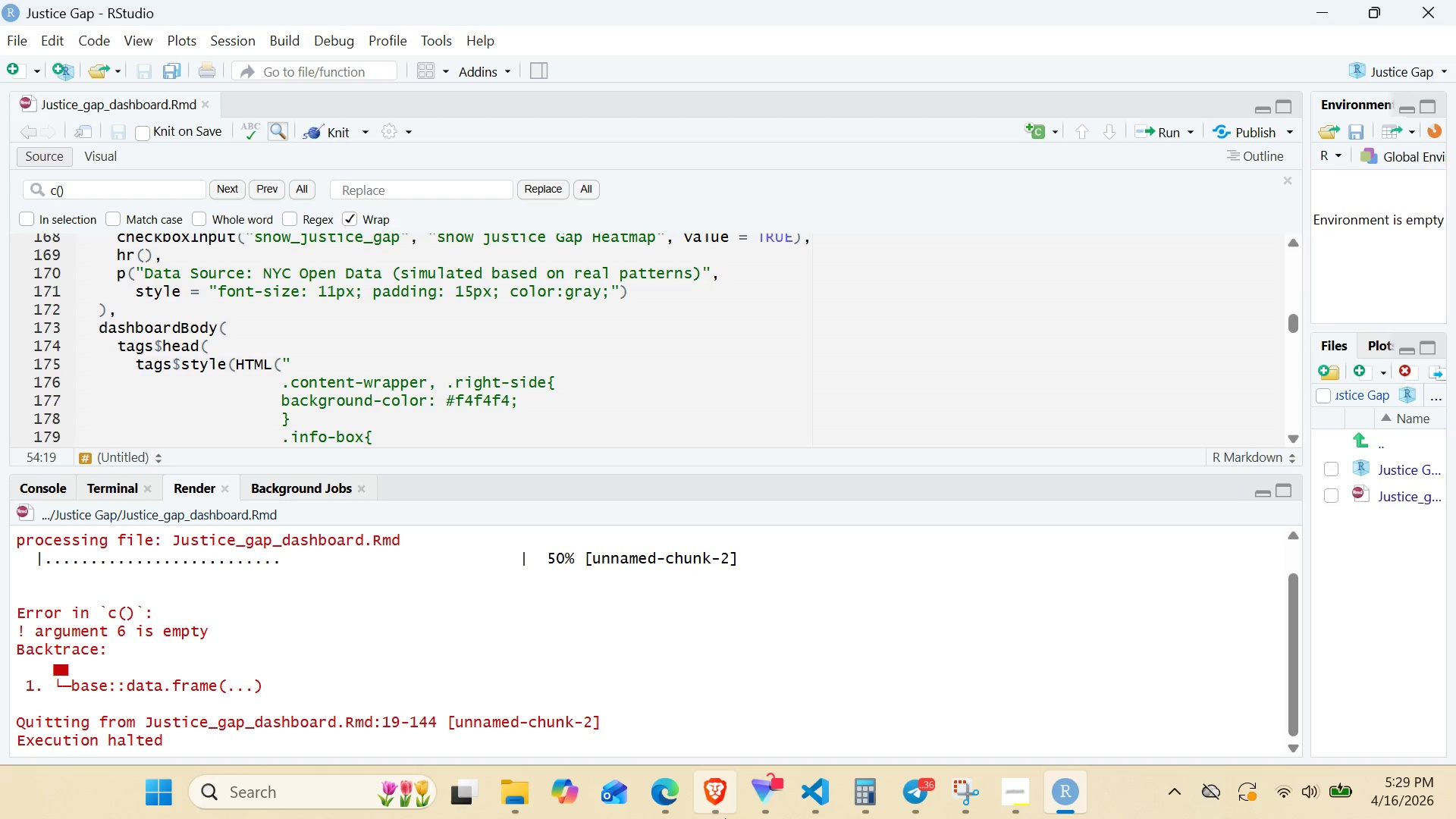 
left_click([657, 795])
 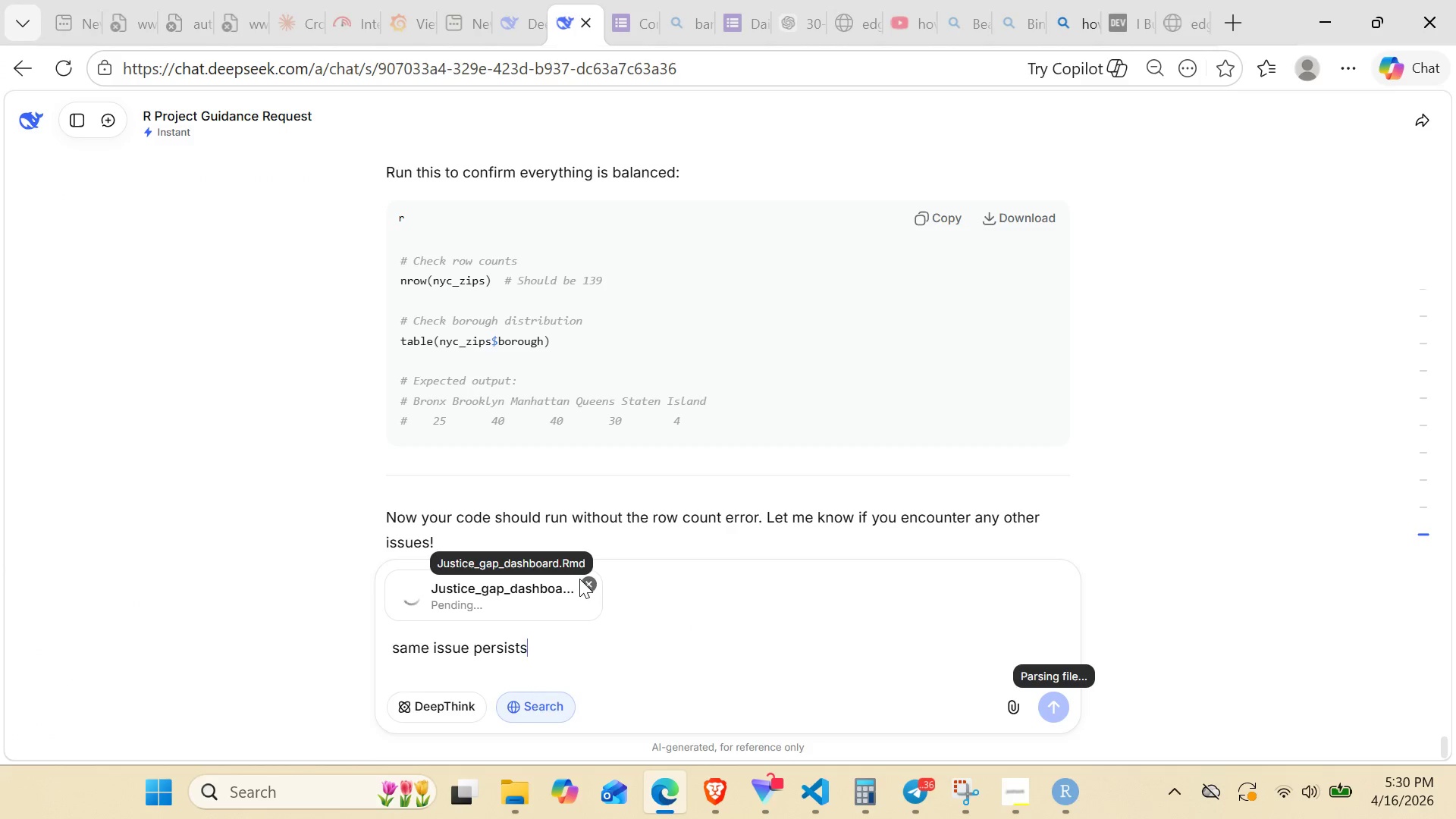 
left_click([582, 579])
 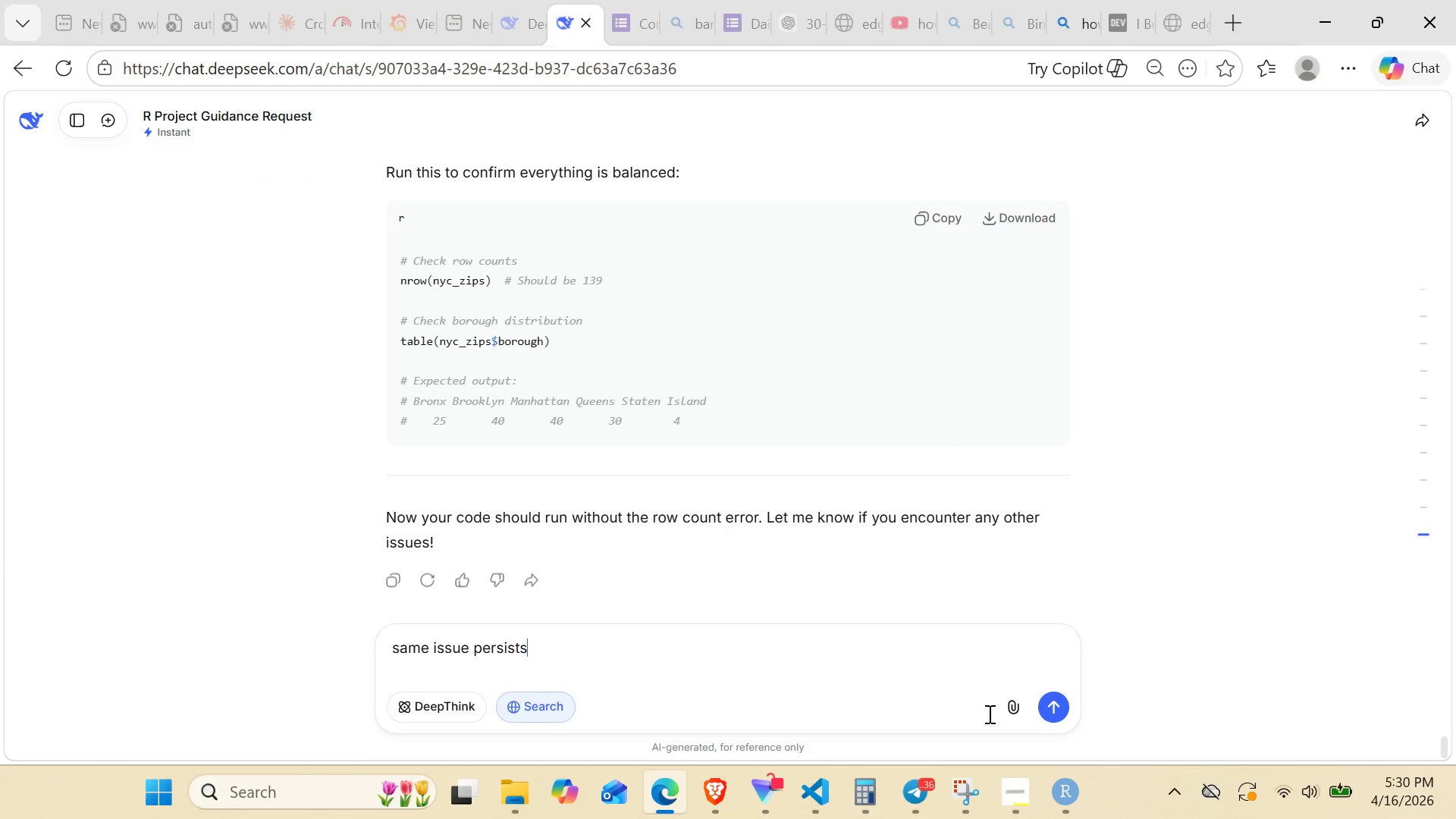 
left_click([1015, 711])
 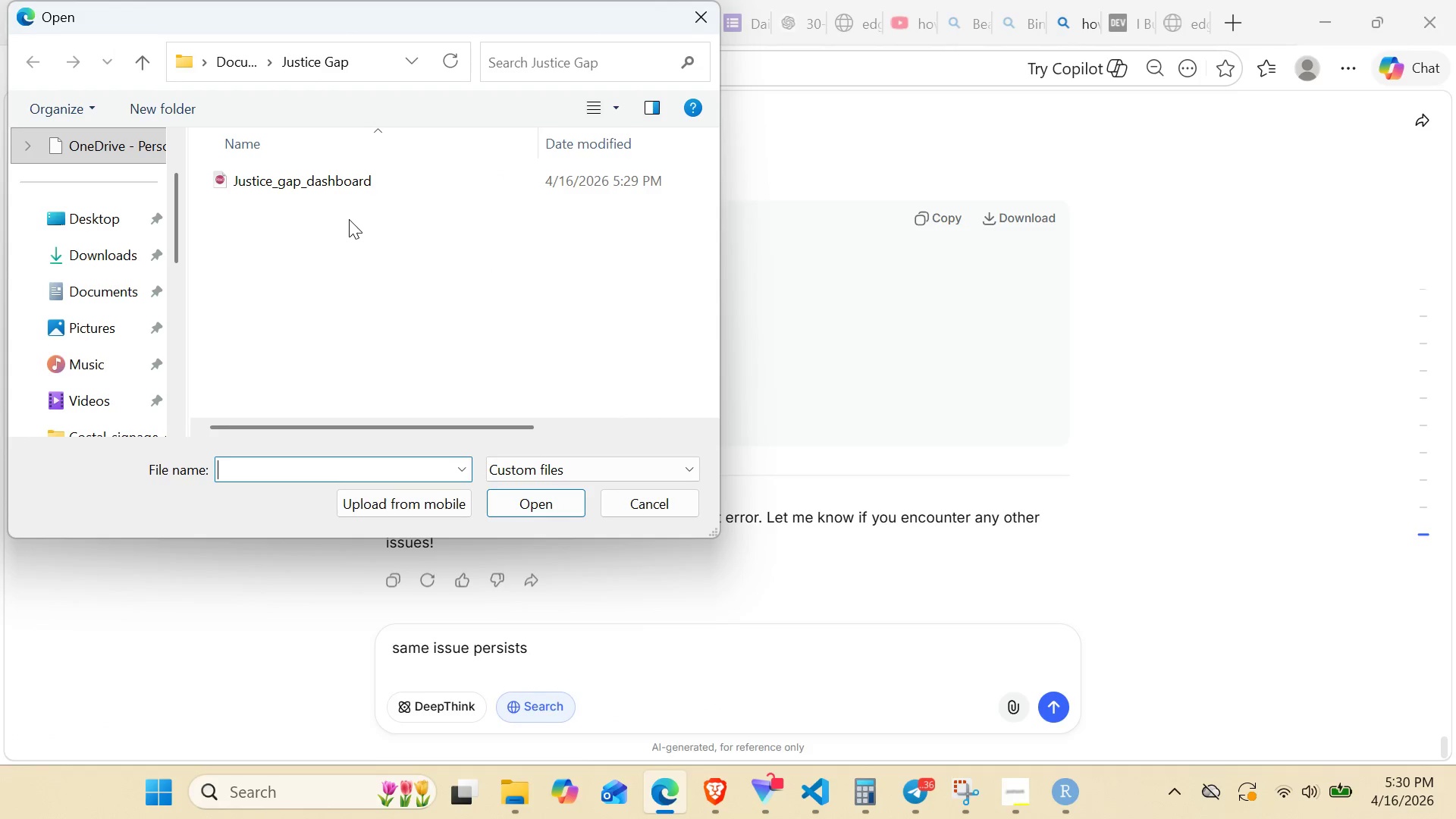 
left_click([322, 174])
 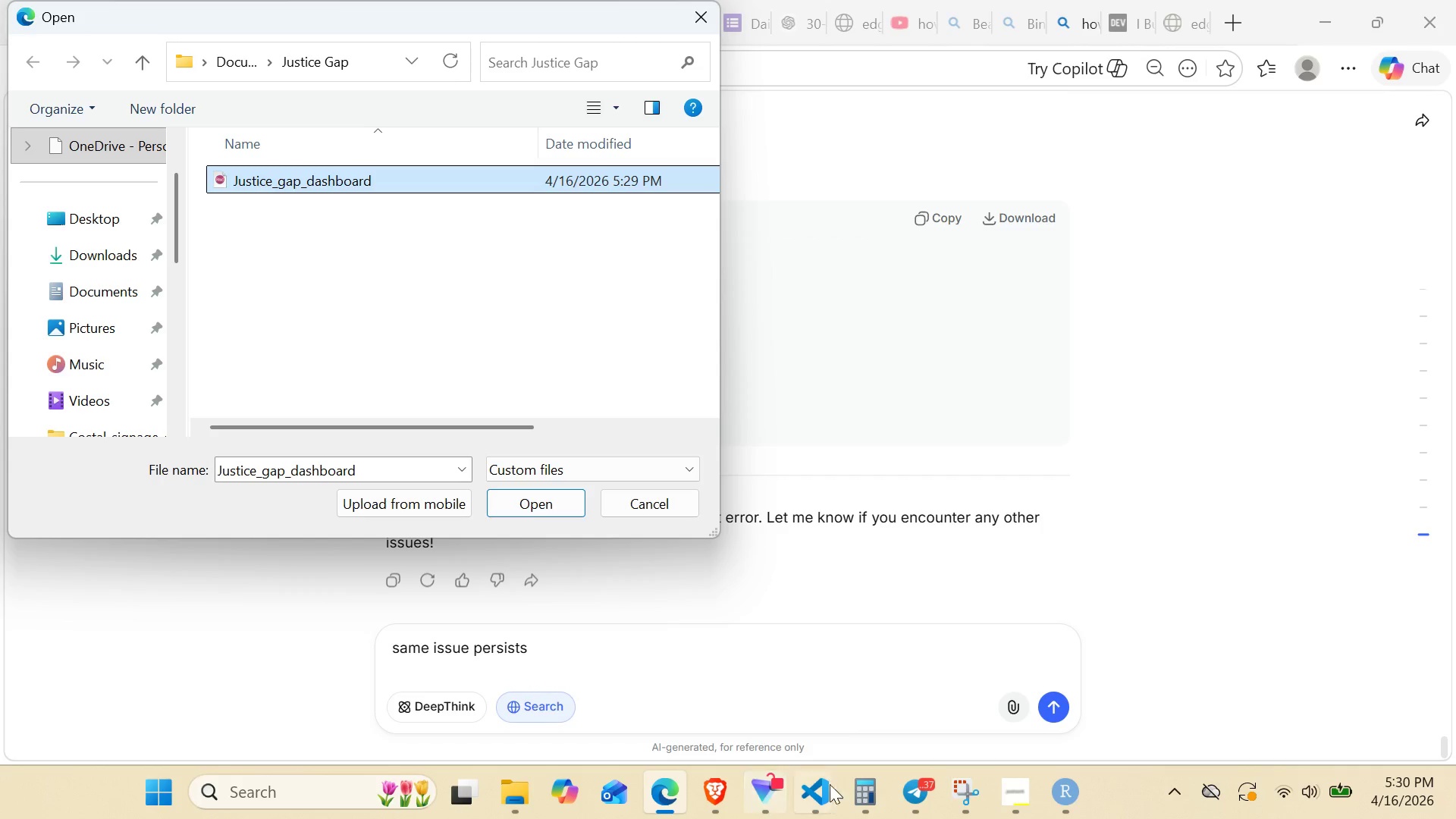 
left_click([1062, 777])
 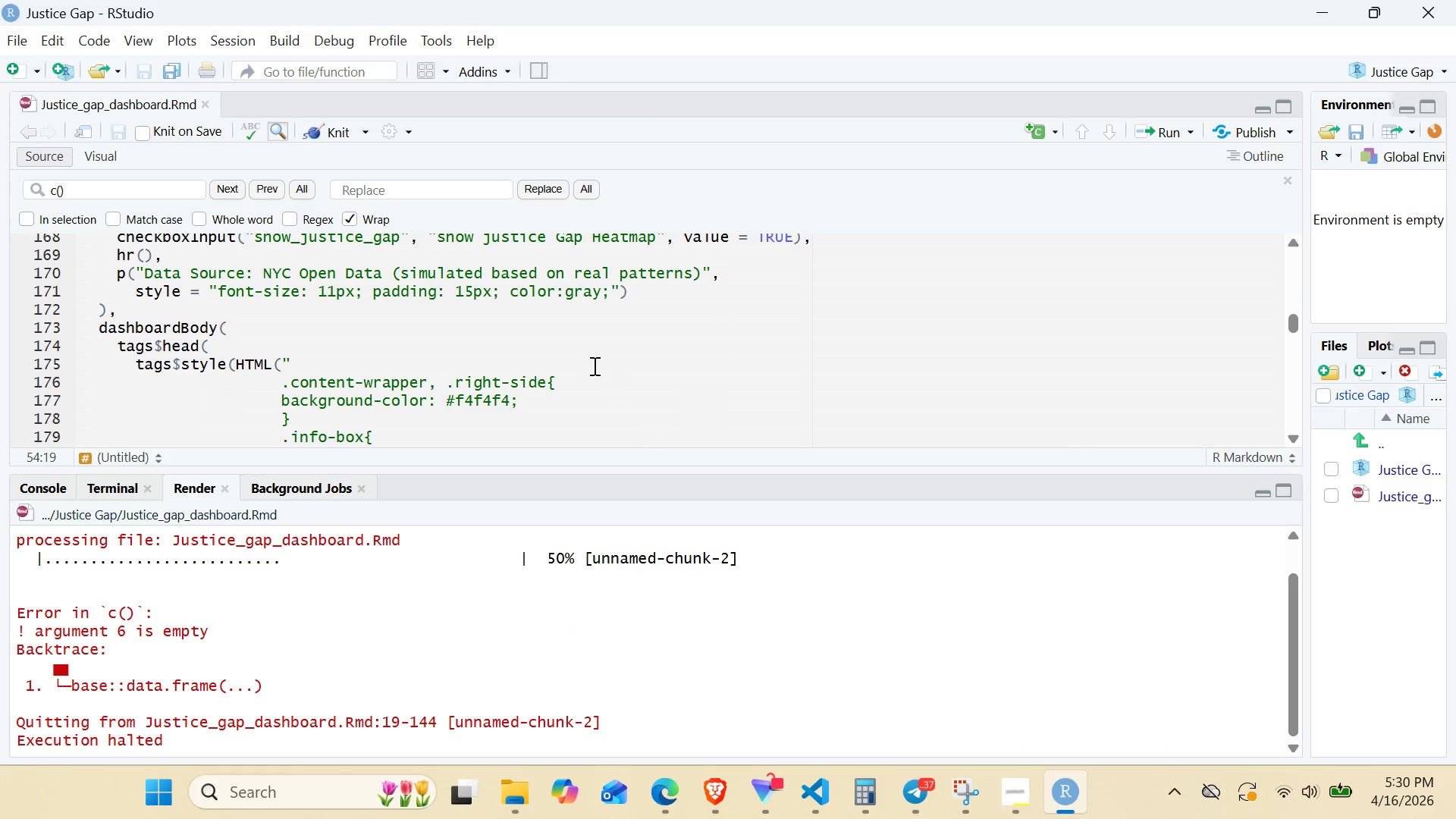 
left_click([592, 364])
 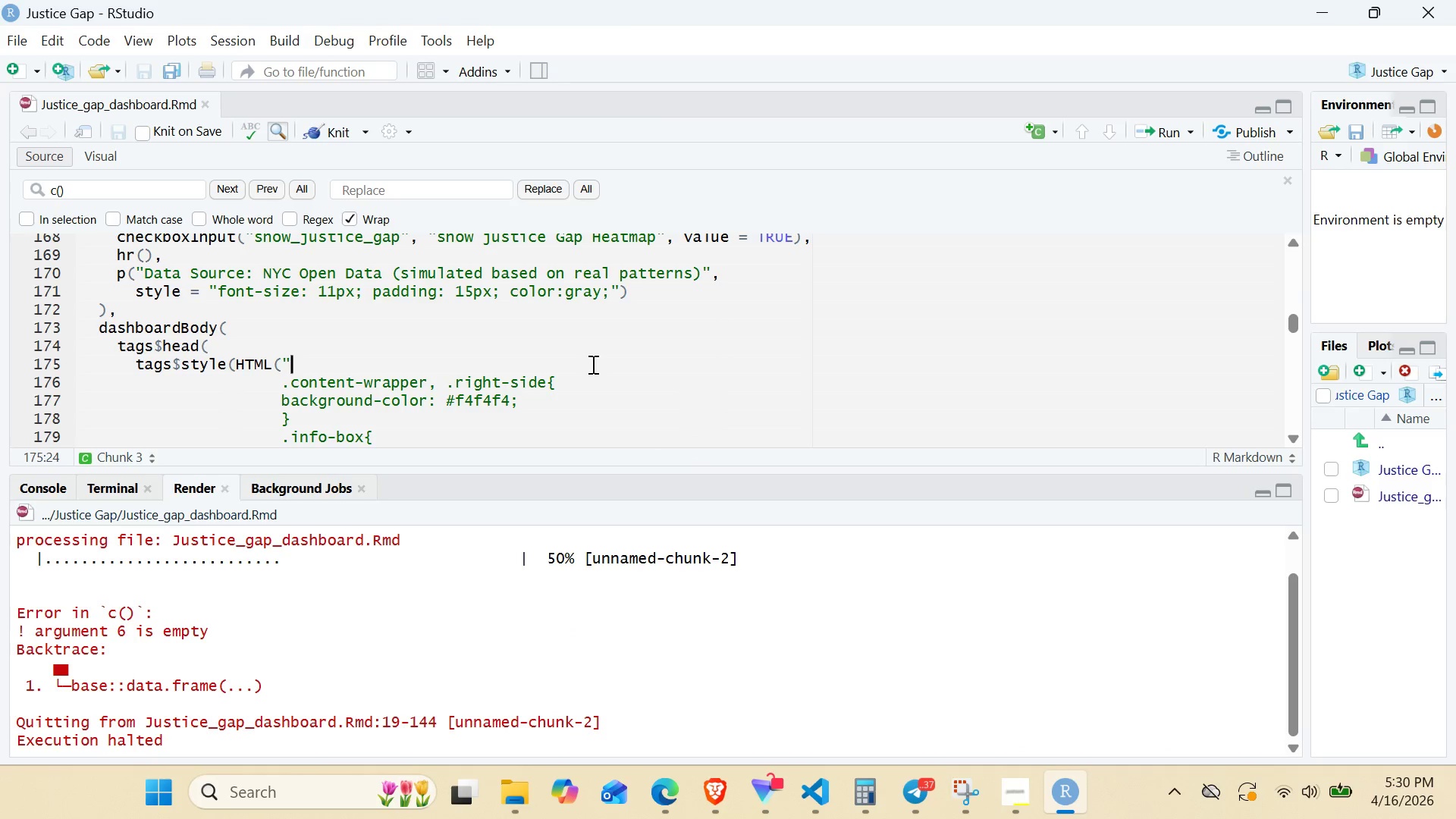 
key(Control+S)
 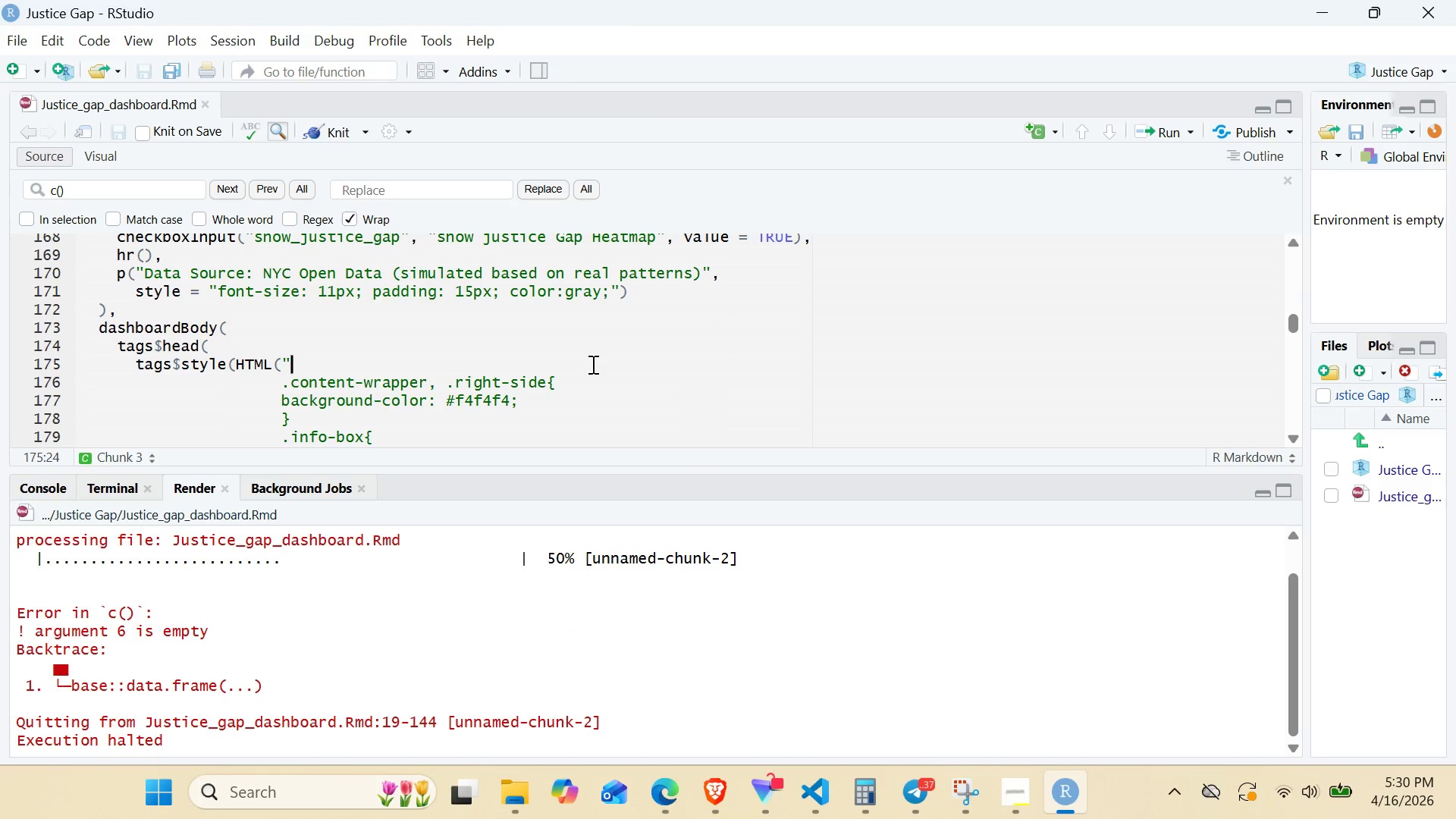 
key(Alt+Tab)
 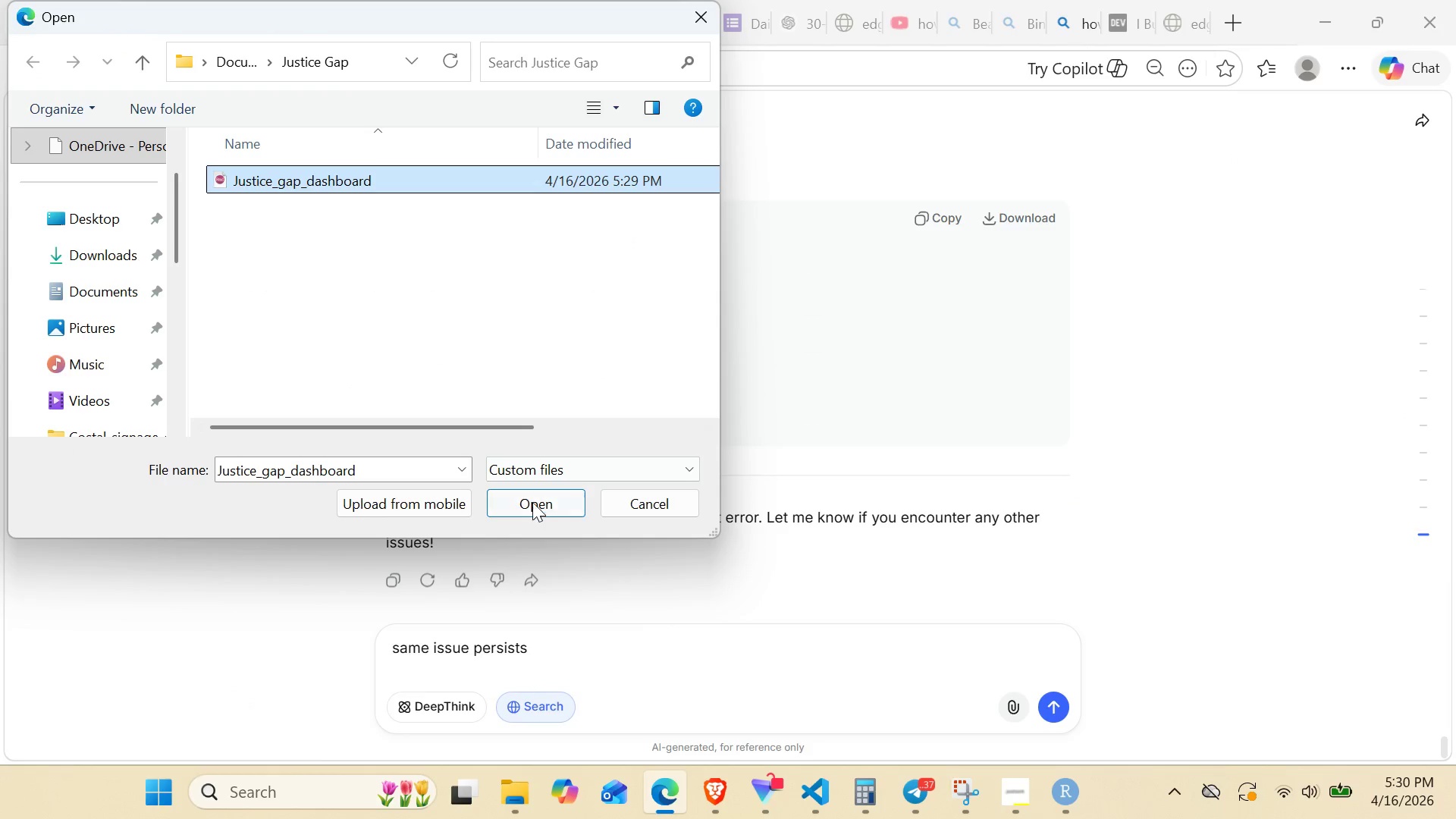 
left_click([532, 500])
 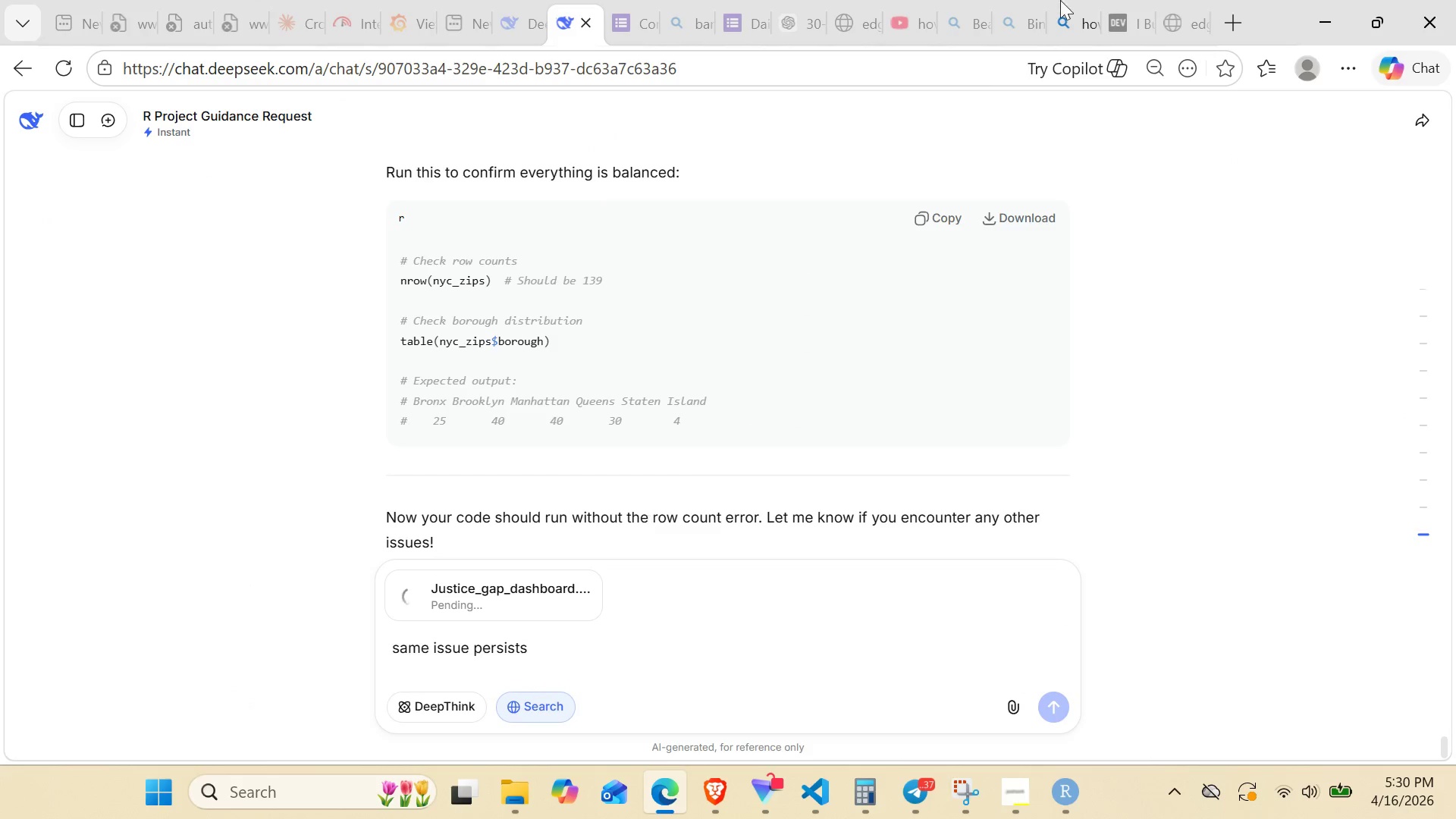 
left_click([1348, 0])
 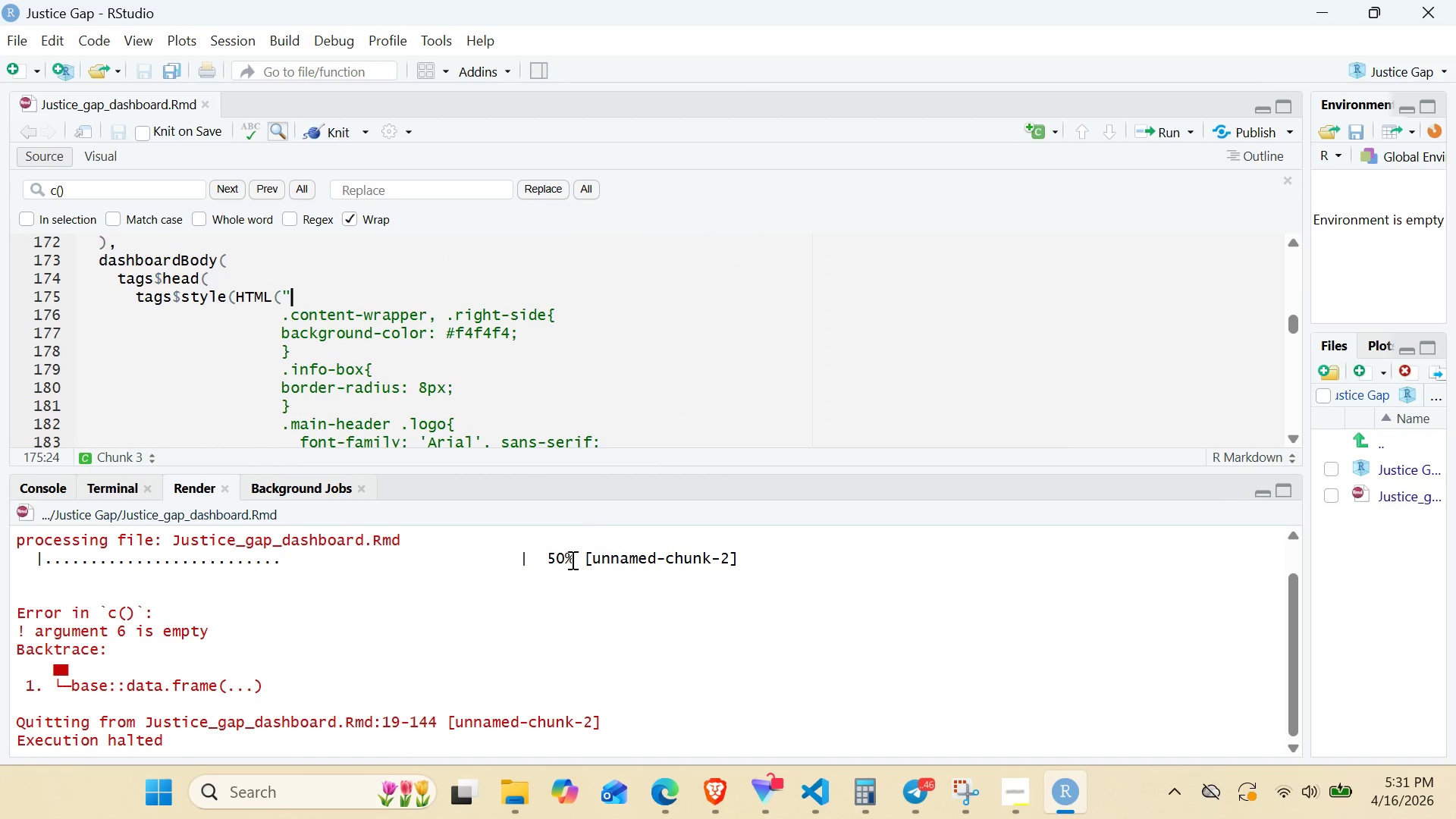 
wait(60.7)
 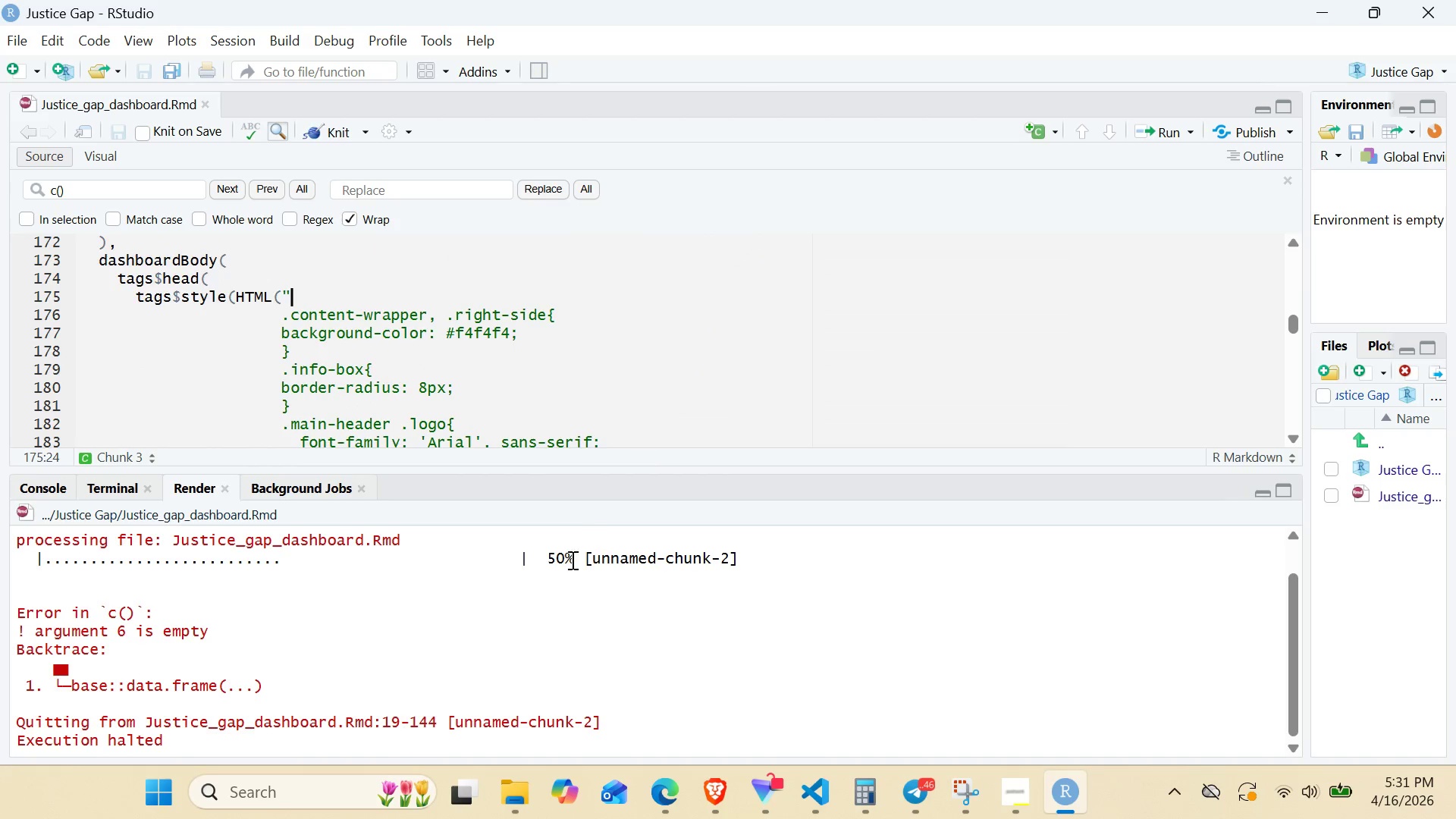 
left_click([670, 795])
 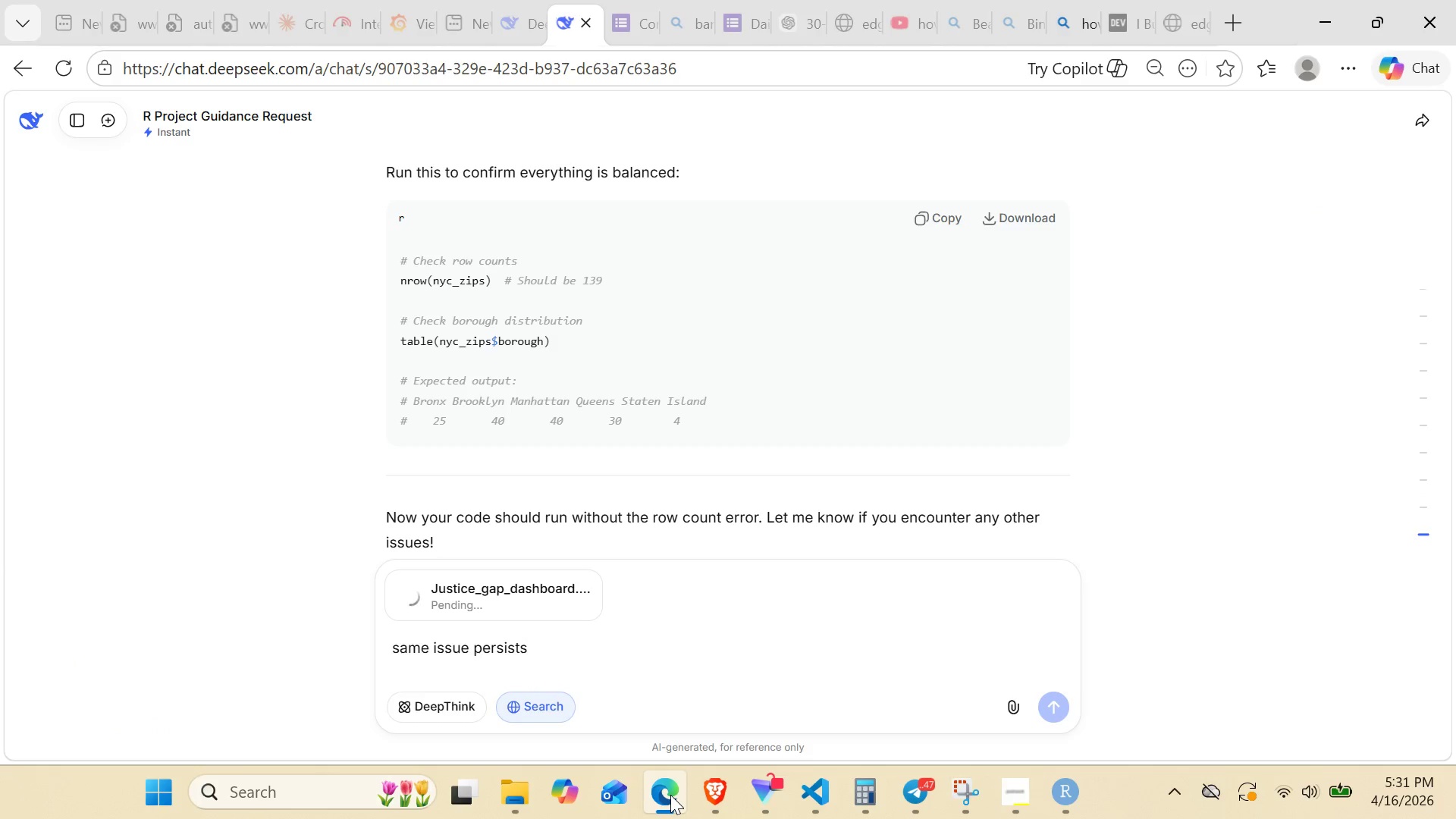 
left_click([670, 795])
 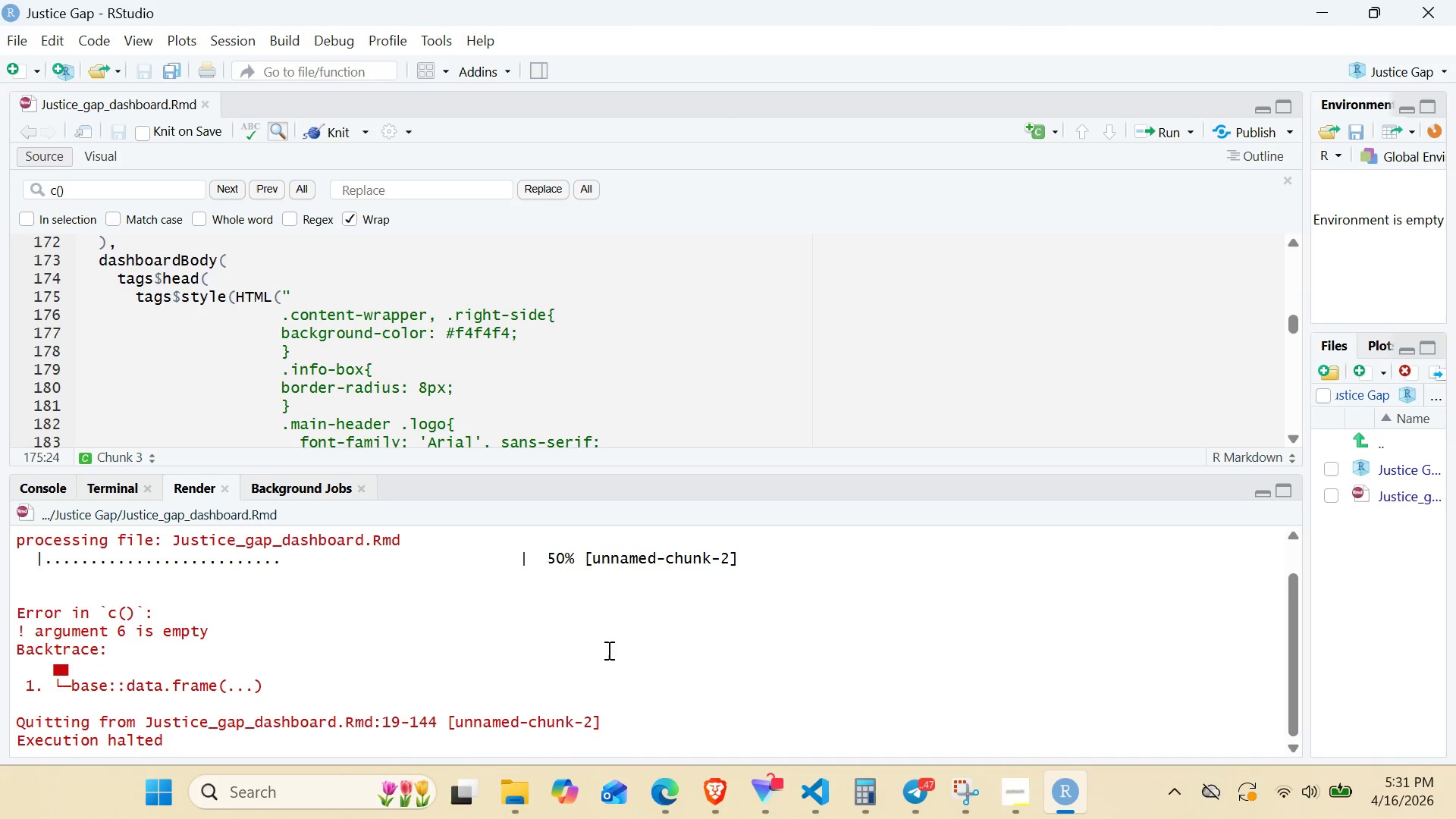 
wait(5.12)
 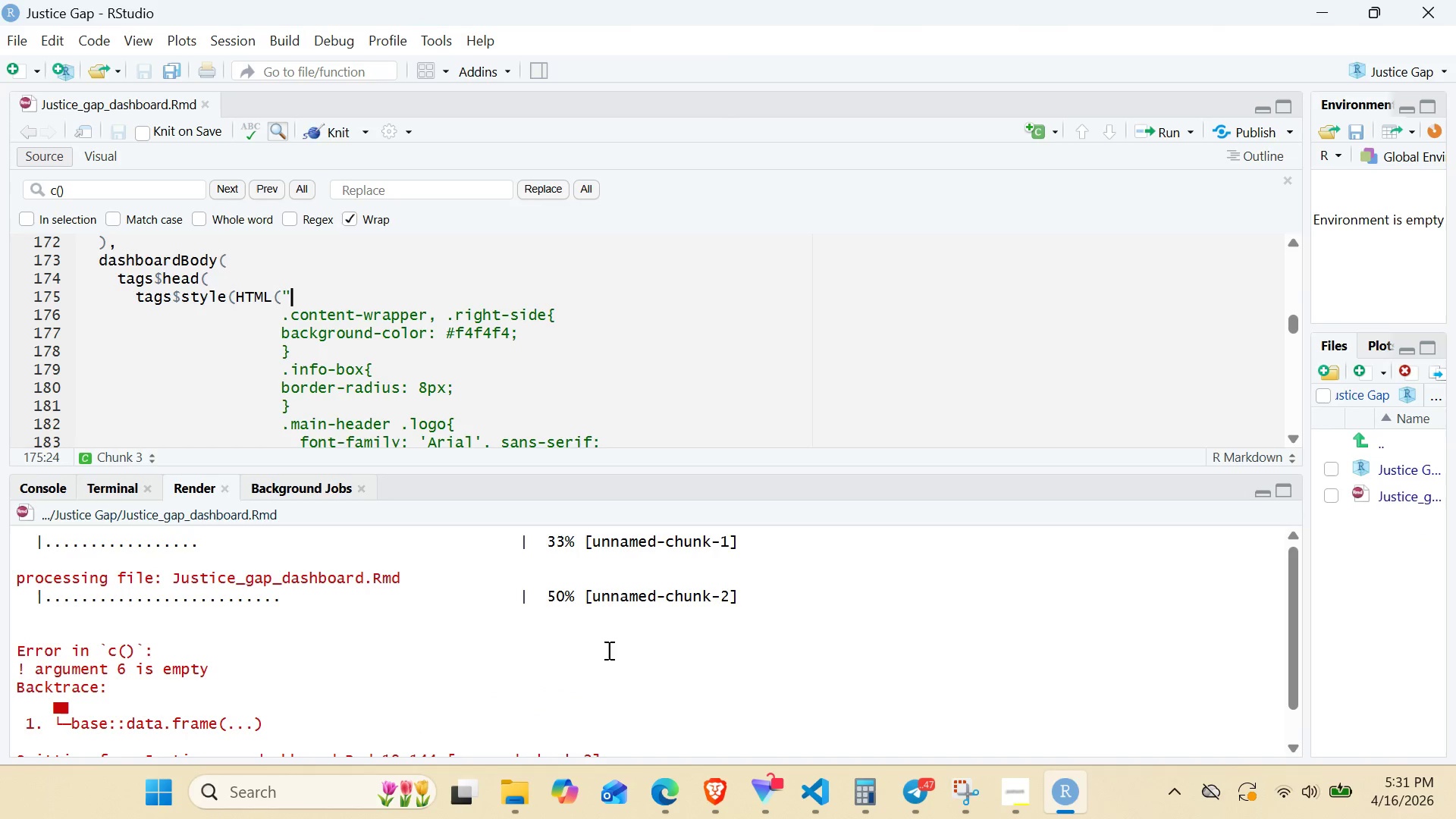 
left_click([1027, 807])